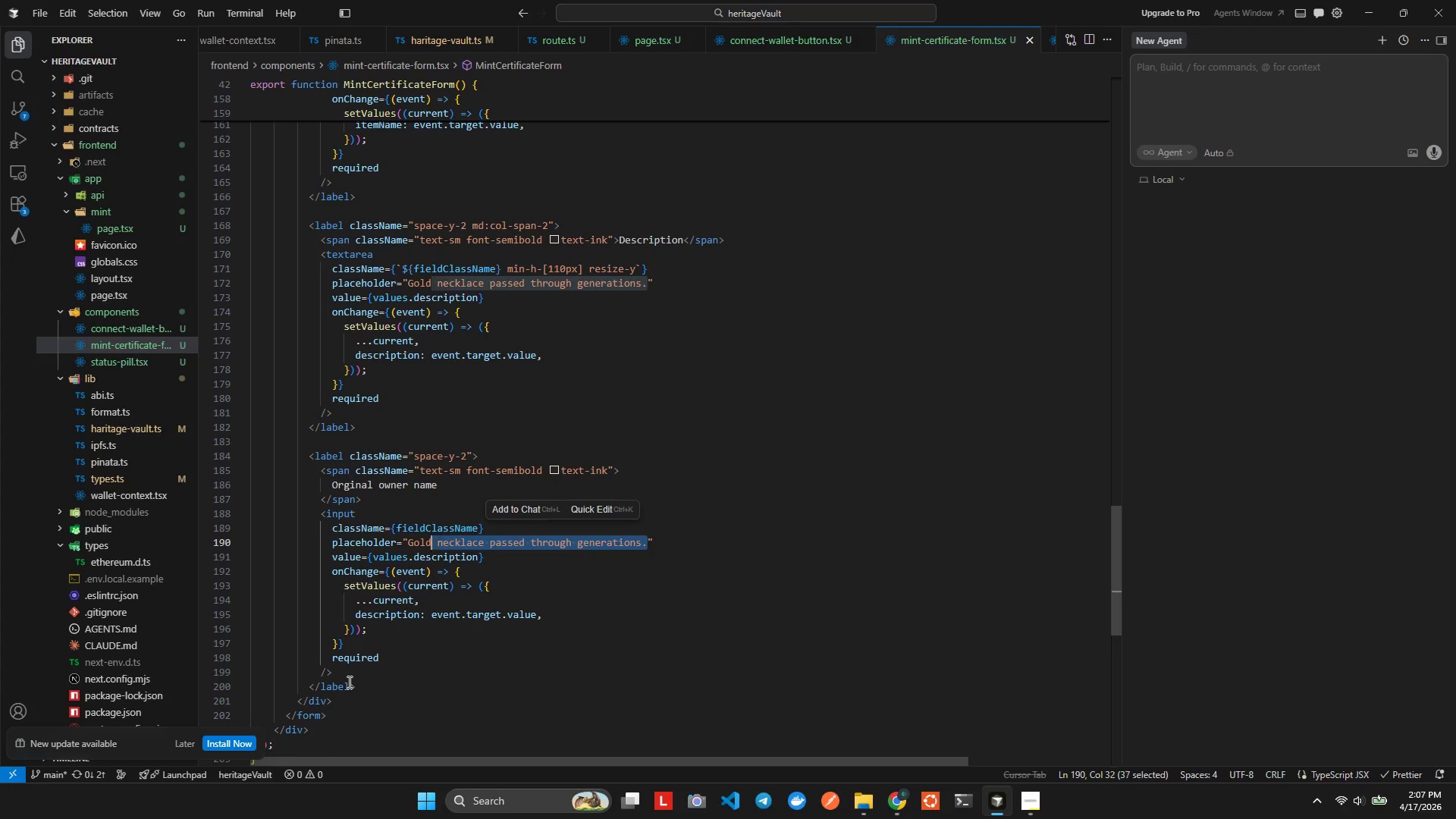 
key(Shift+ArrowLeft)
 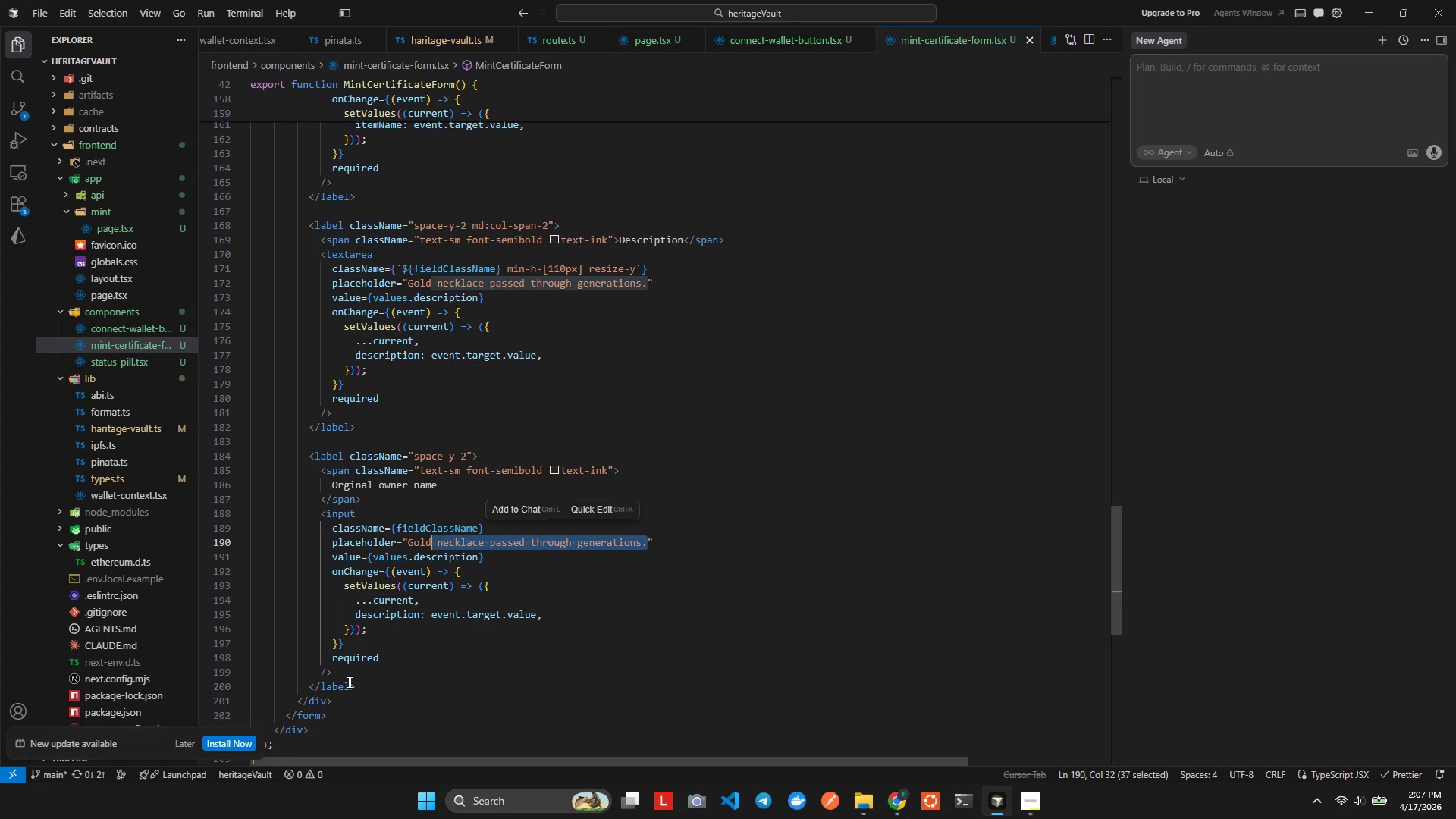 
key(Shift+ArrowLeft)
 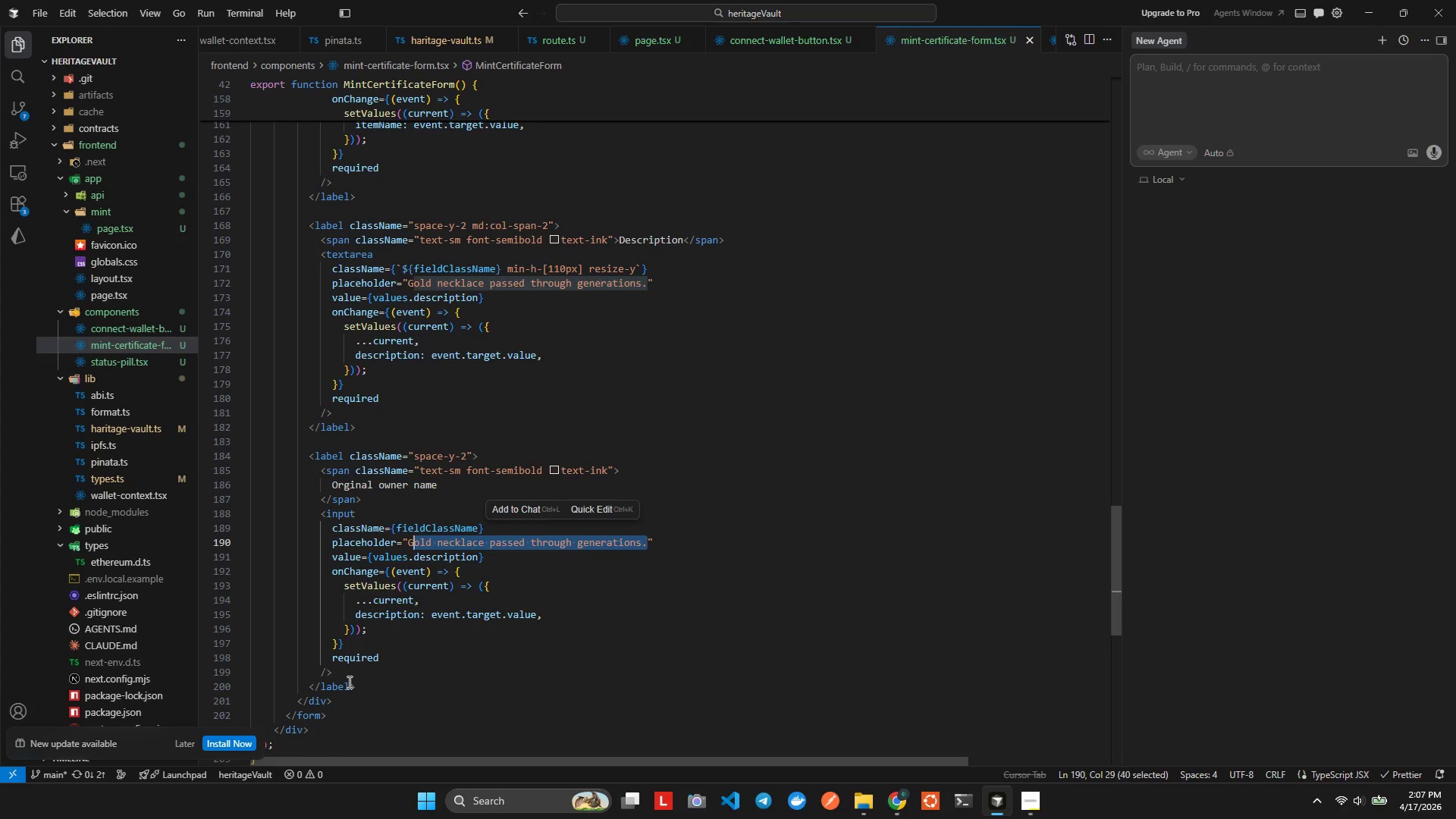 
key(Shift+ArrowLeft)
 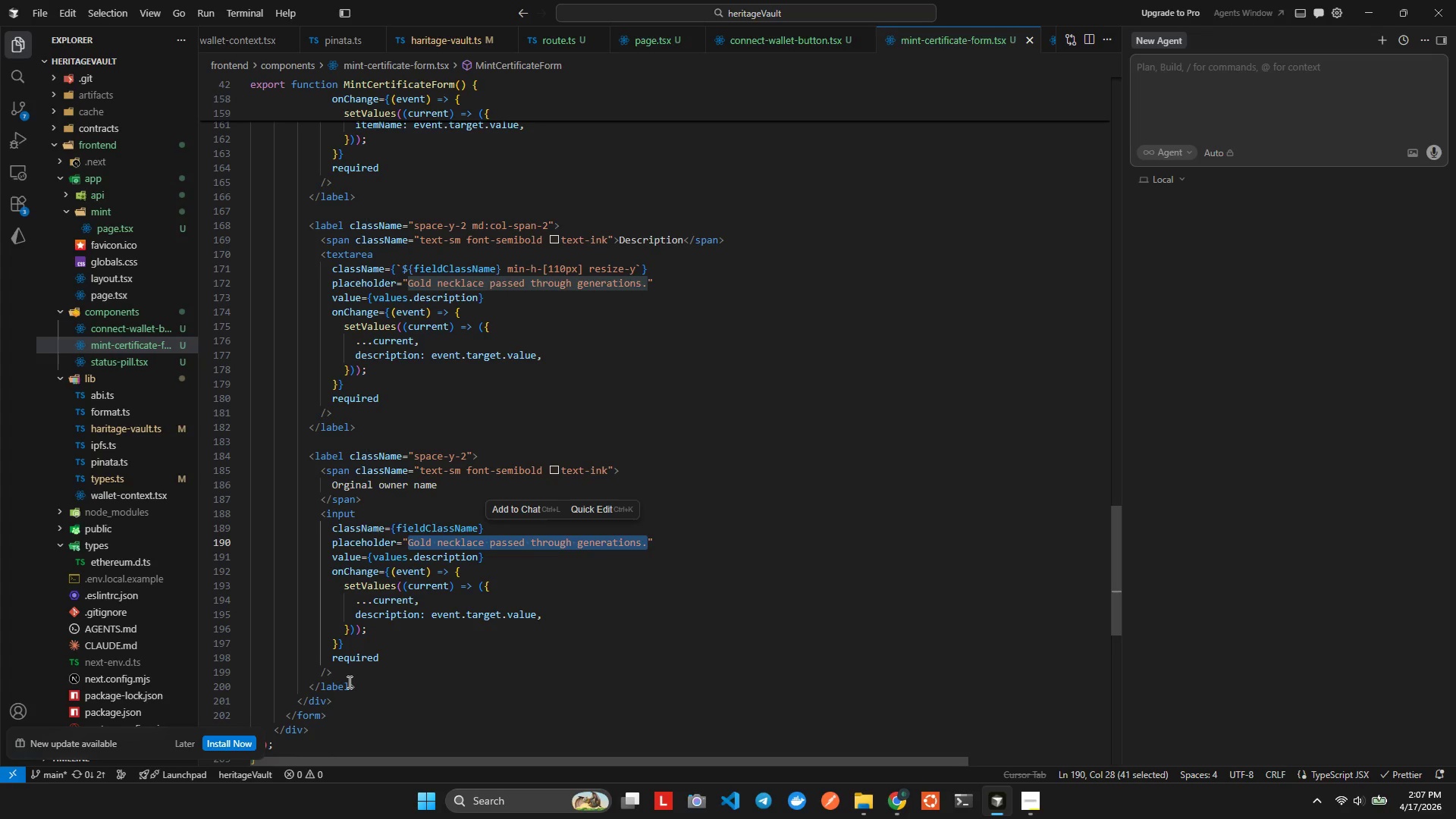 
type(MAreret)
key(Backspace)
key(Backspace)
key(Backspace)
key(Backspace)
key(Backspace)
key(Backspace)
type(a)
key(Backspace)
key(Backspace)
type(argre)
key(Backspace)
key(Backspace)
type(ret Ellis)
 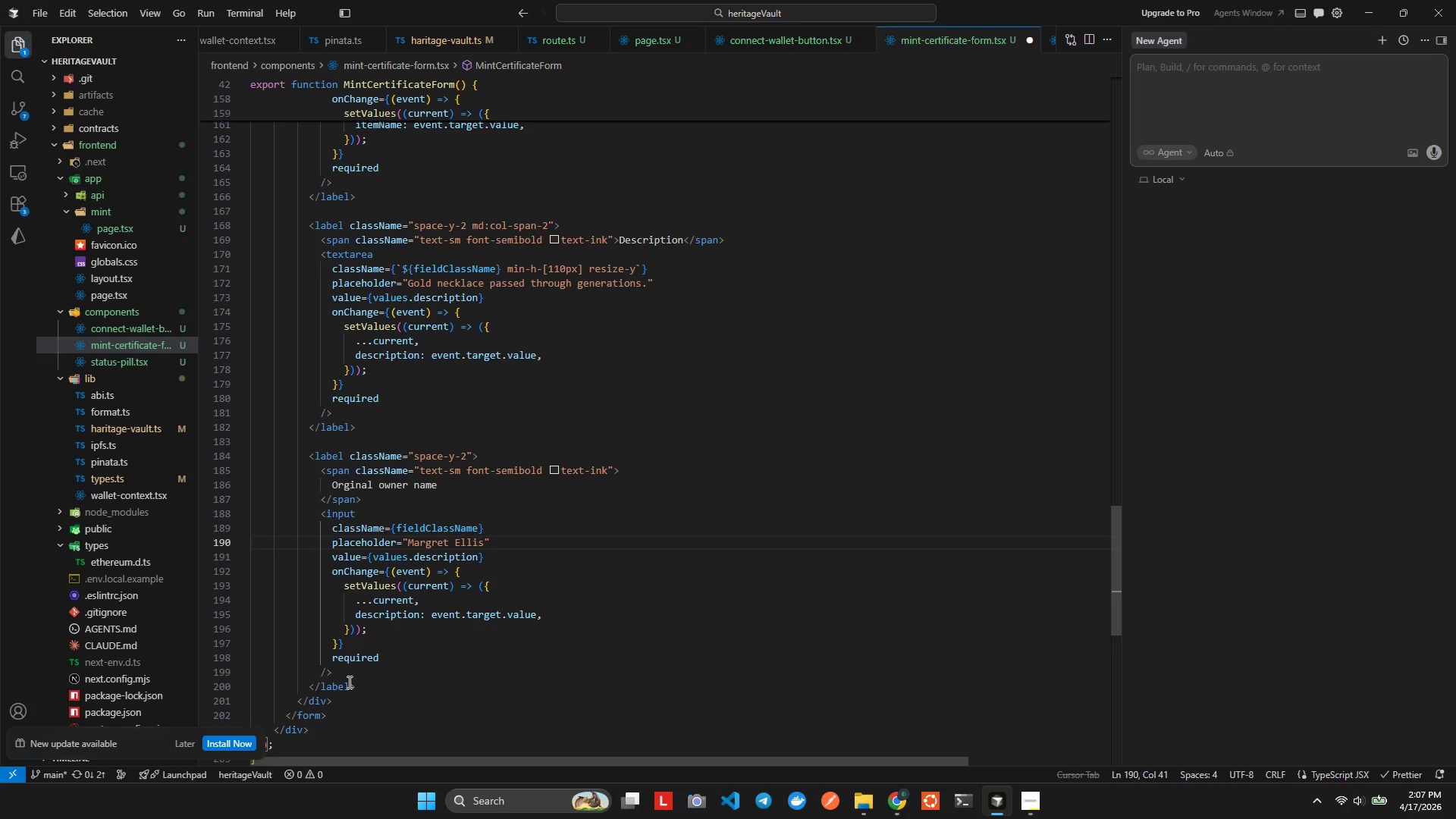 
key(ArrowRight)
 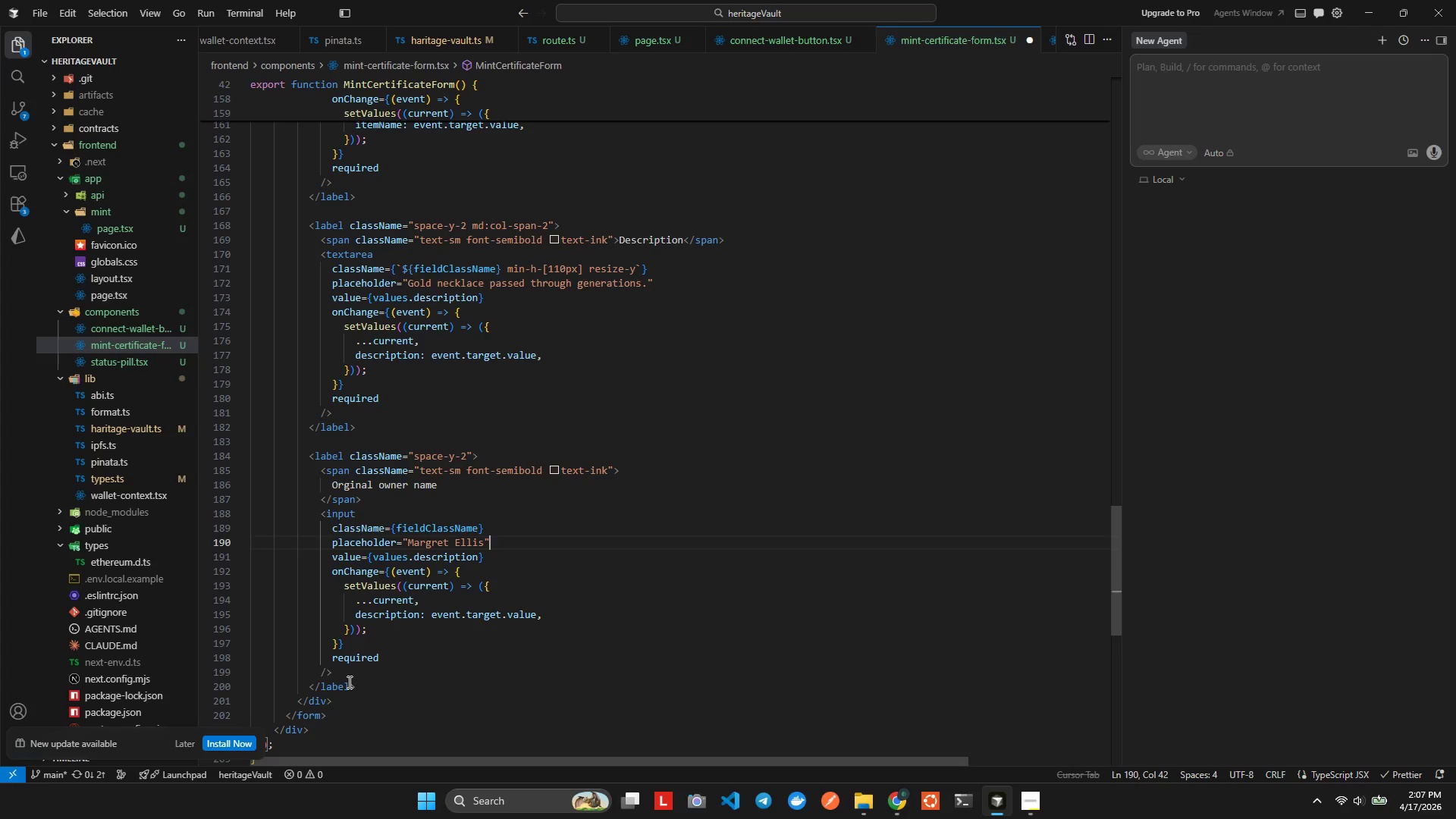 
key(ArrowDown)
 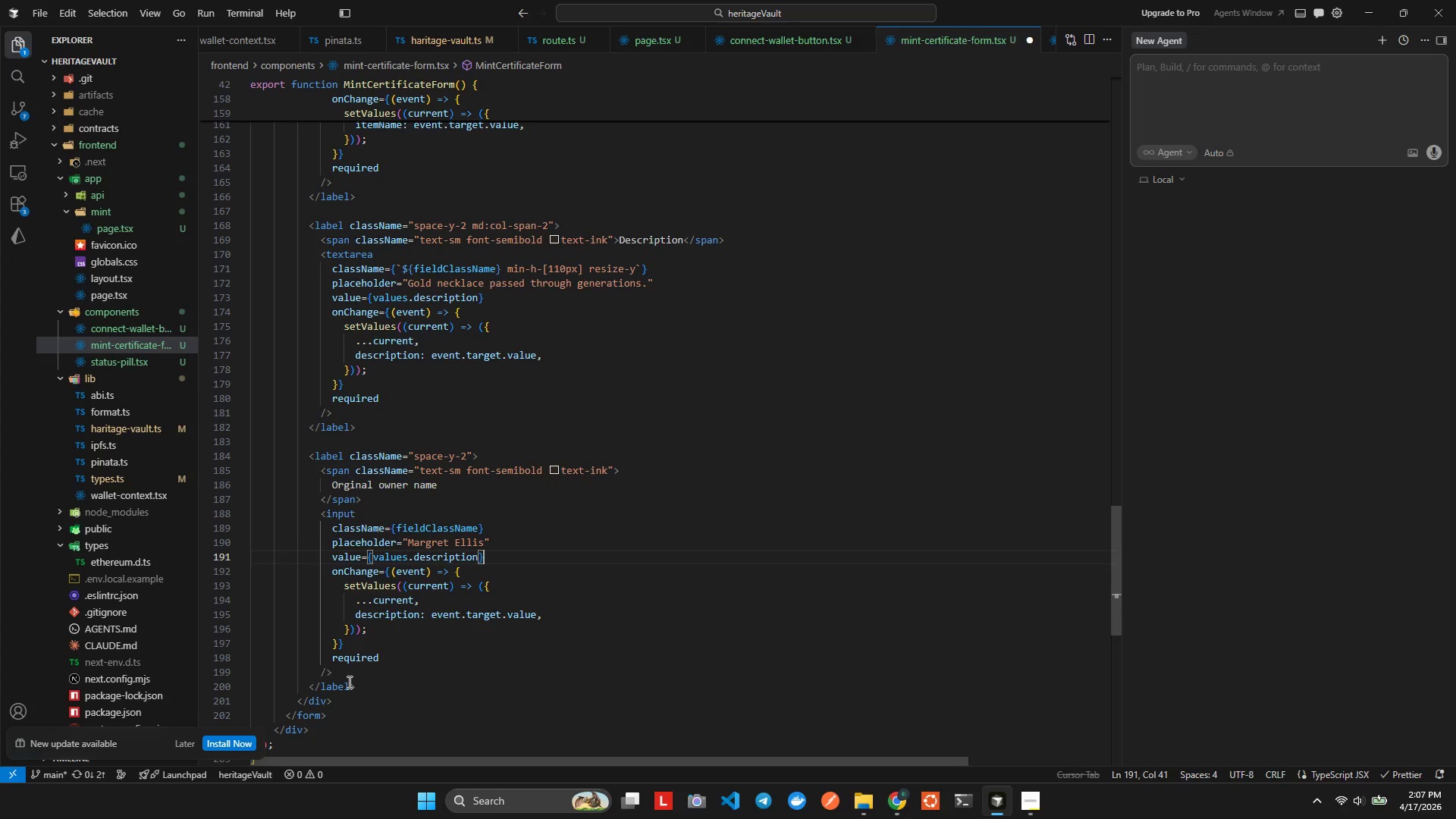 
key(ArrowLeft)
 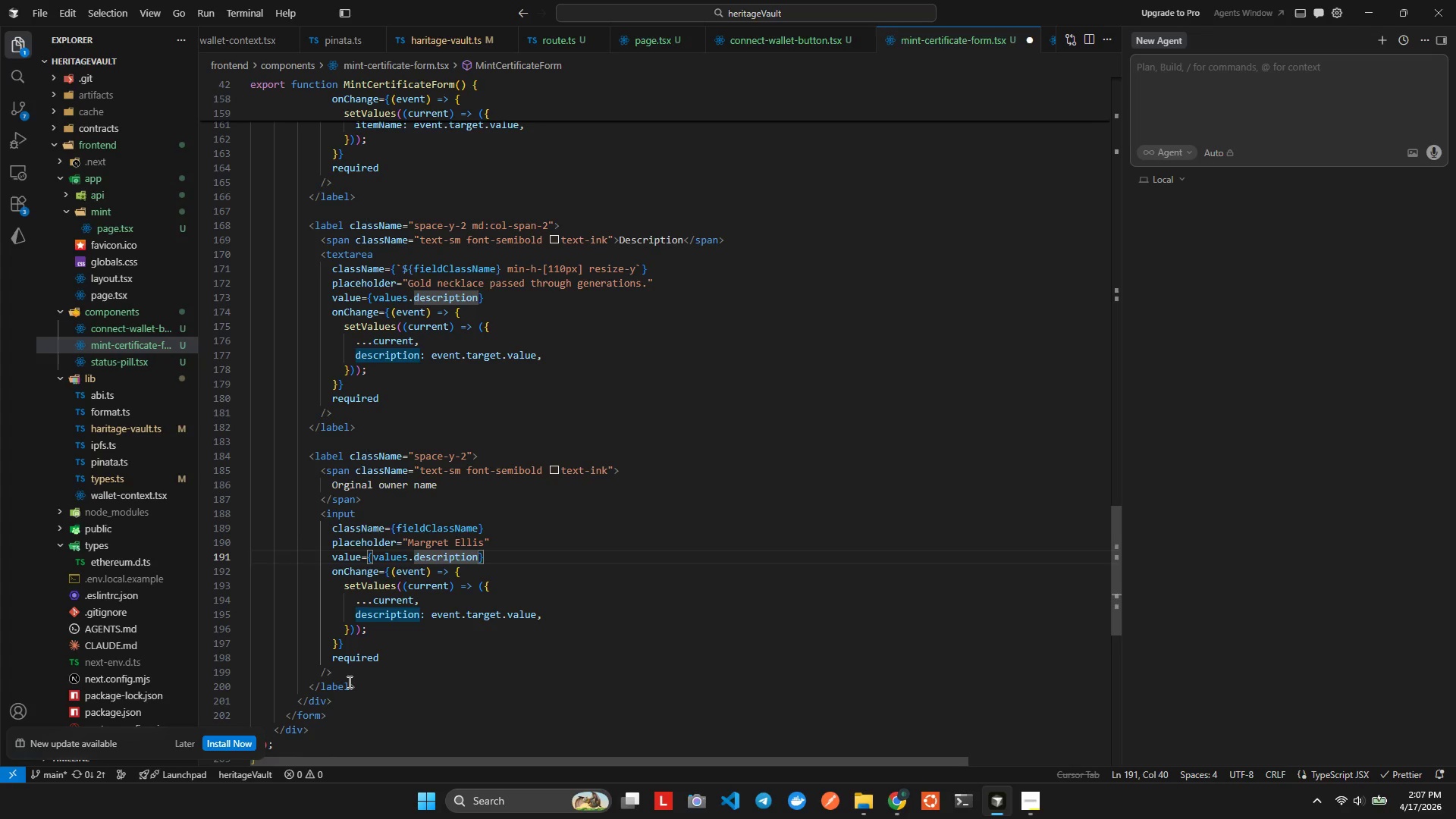 
hold_key(key=Backspace, duration=0.8)
 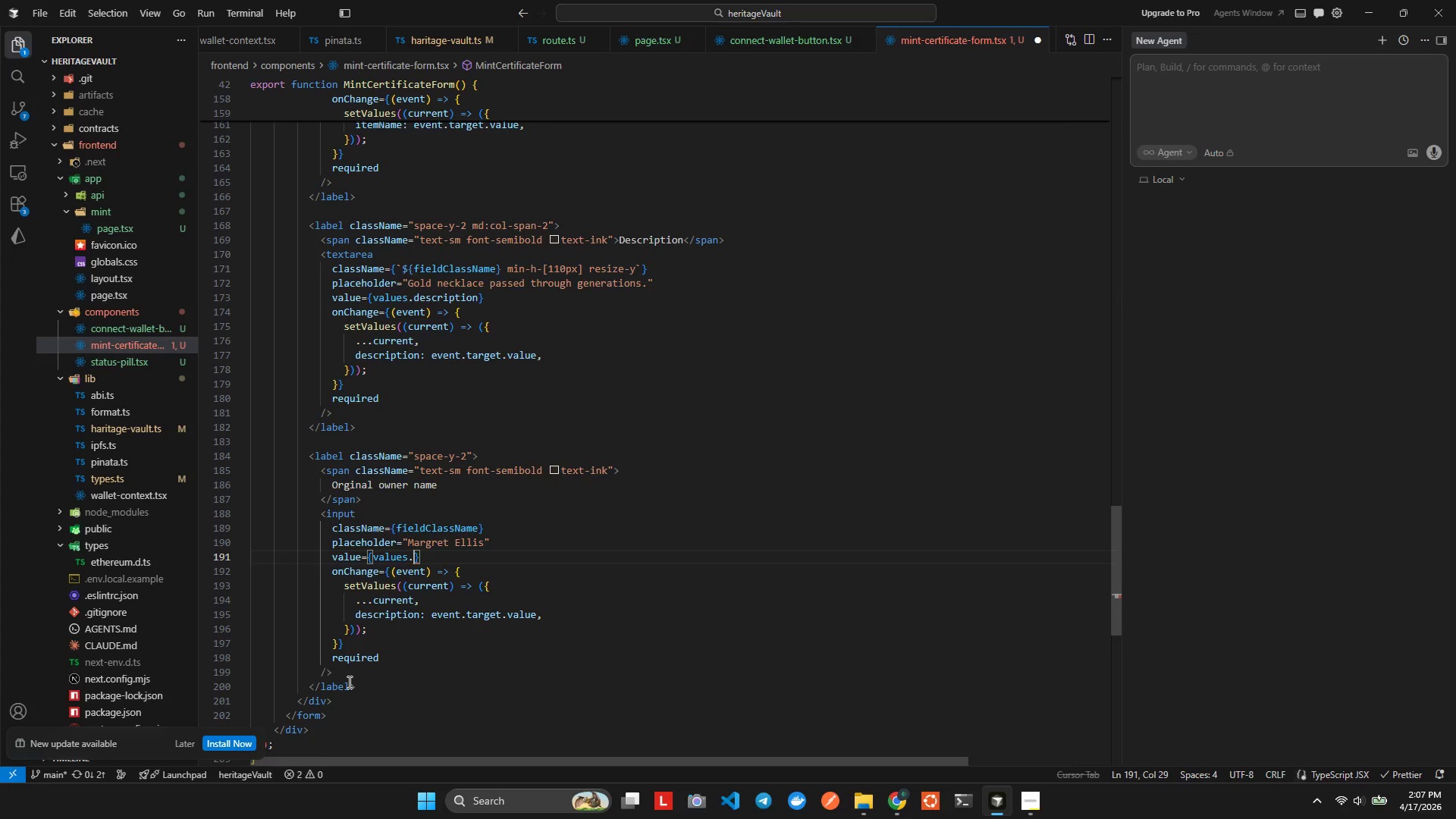 
hold_key(key=Backspace, duration=9.27)
 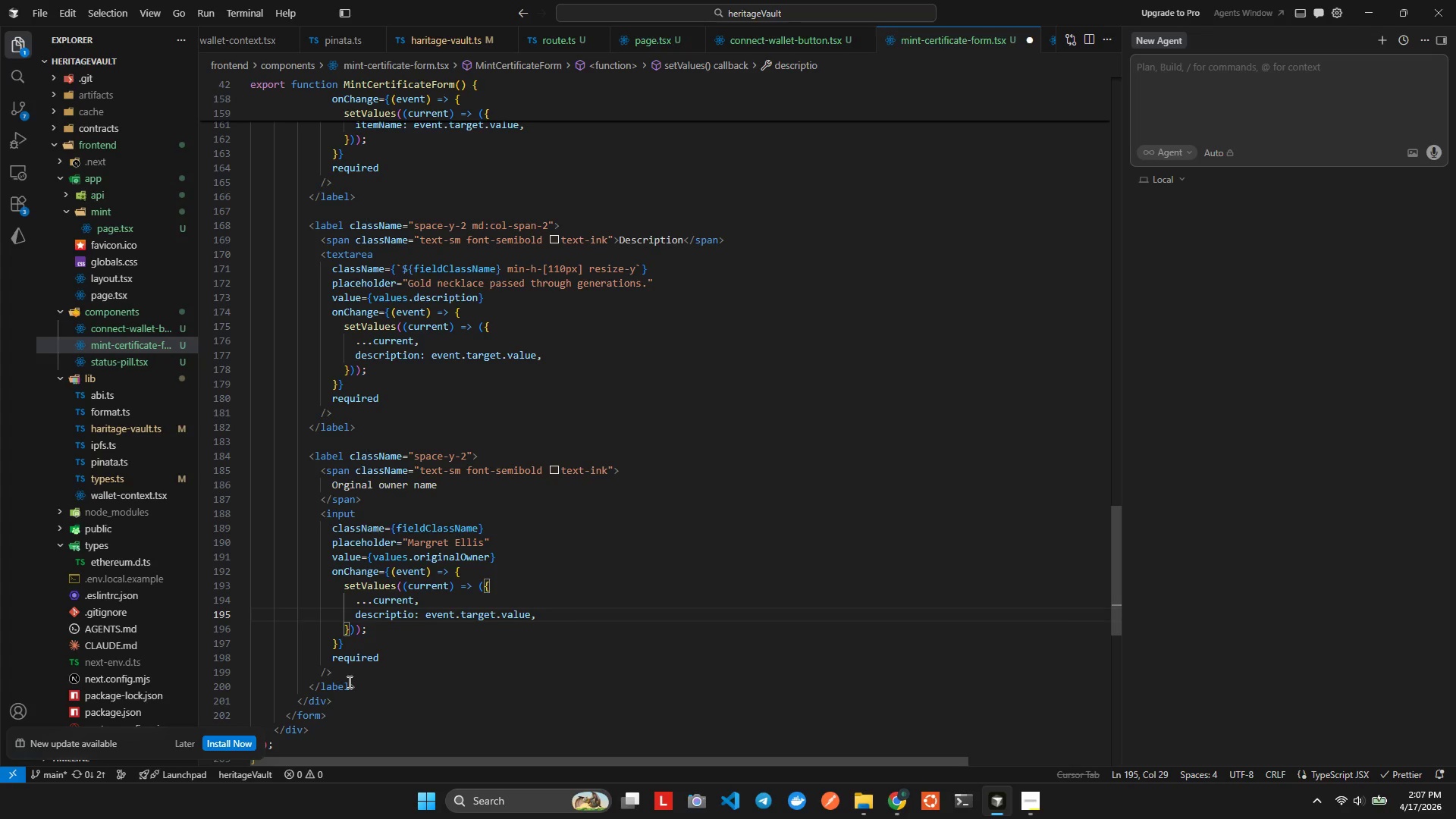 
type(or)
 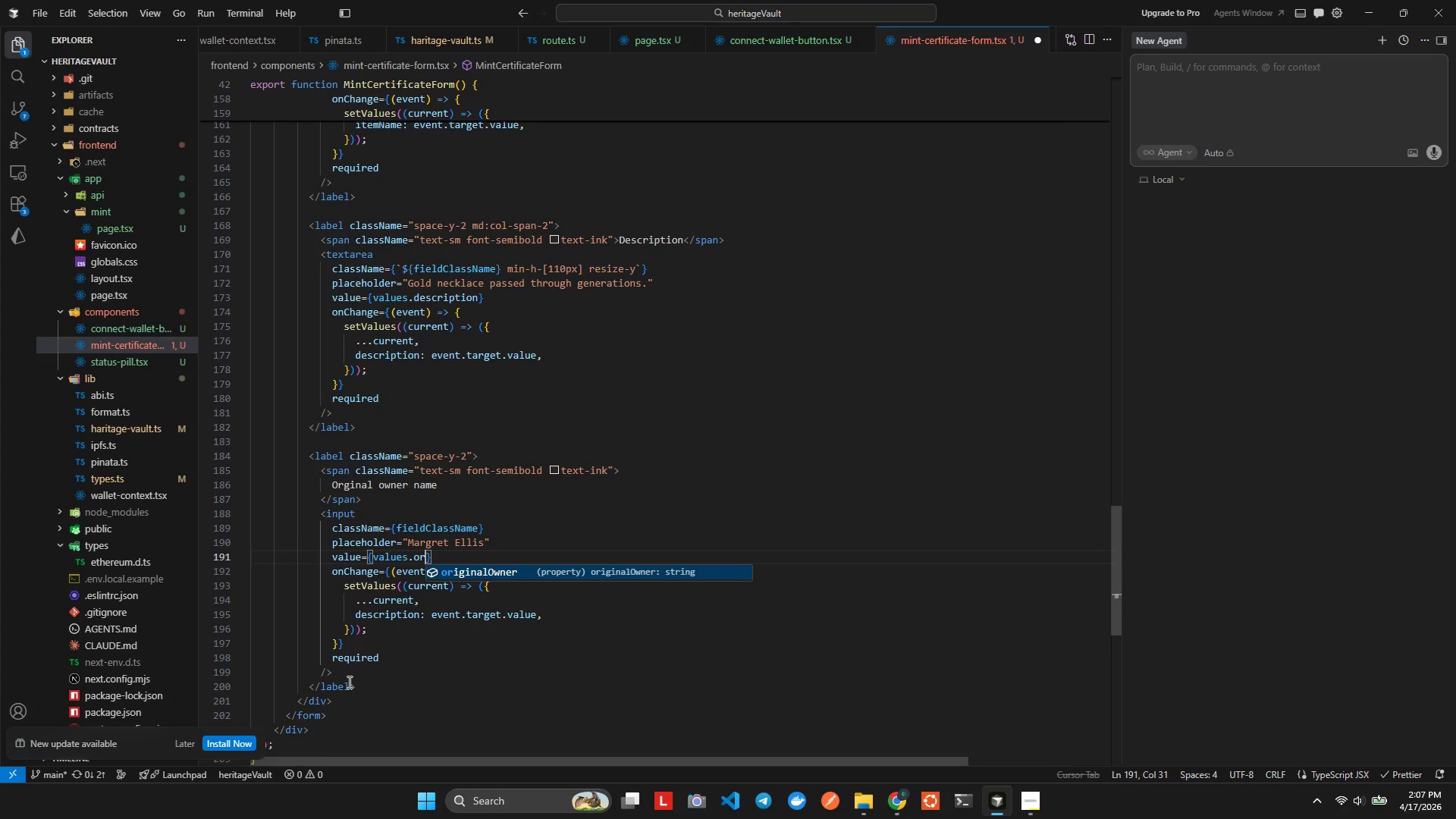 
key(Enter)
 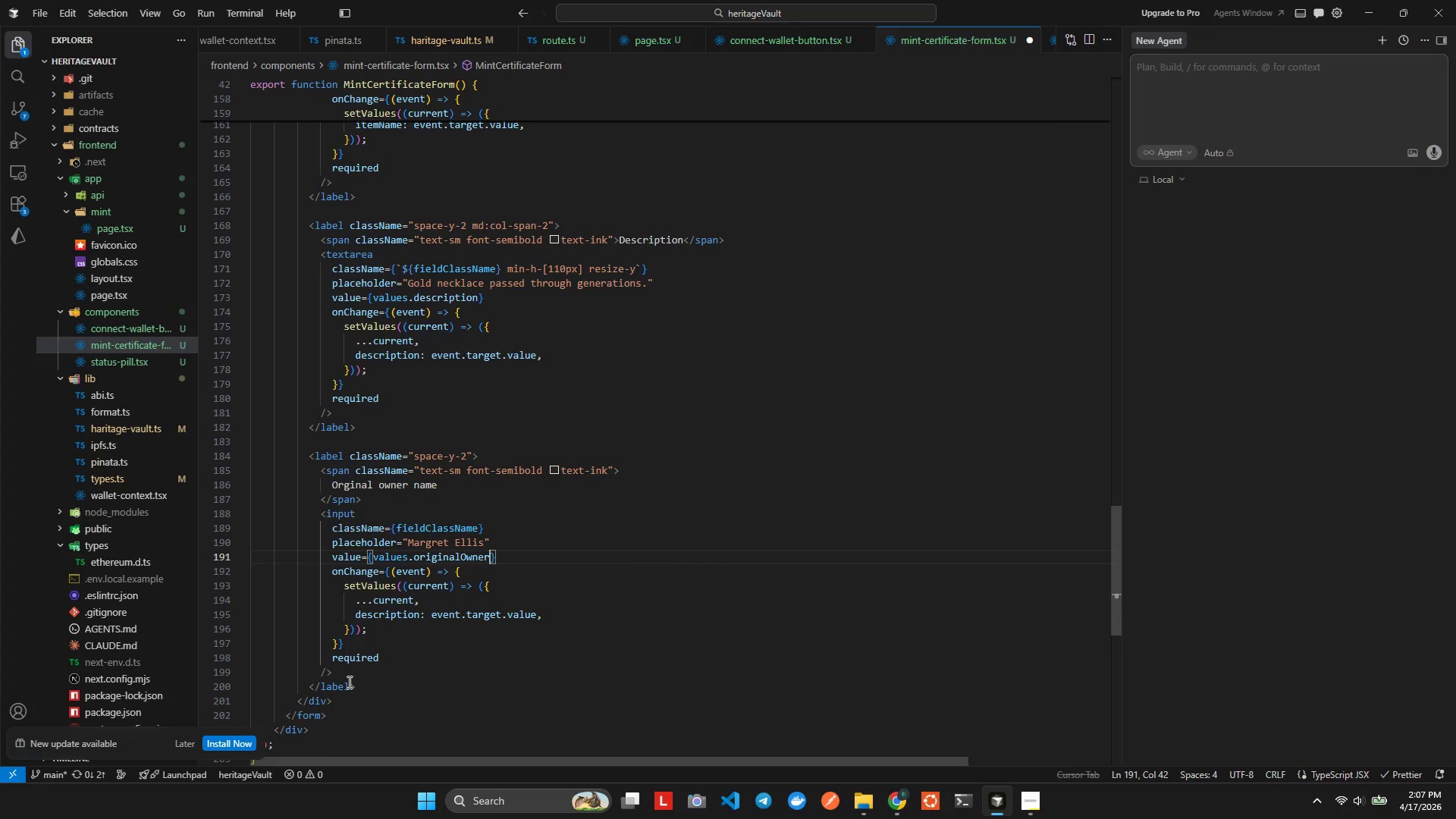 
key(ArrowDown)
 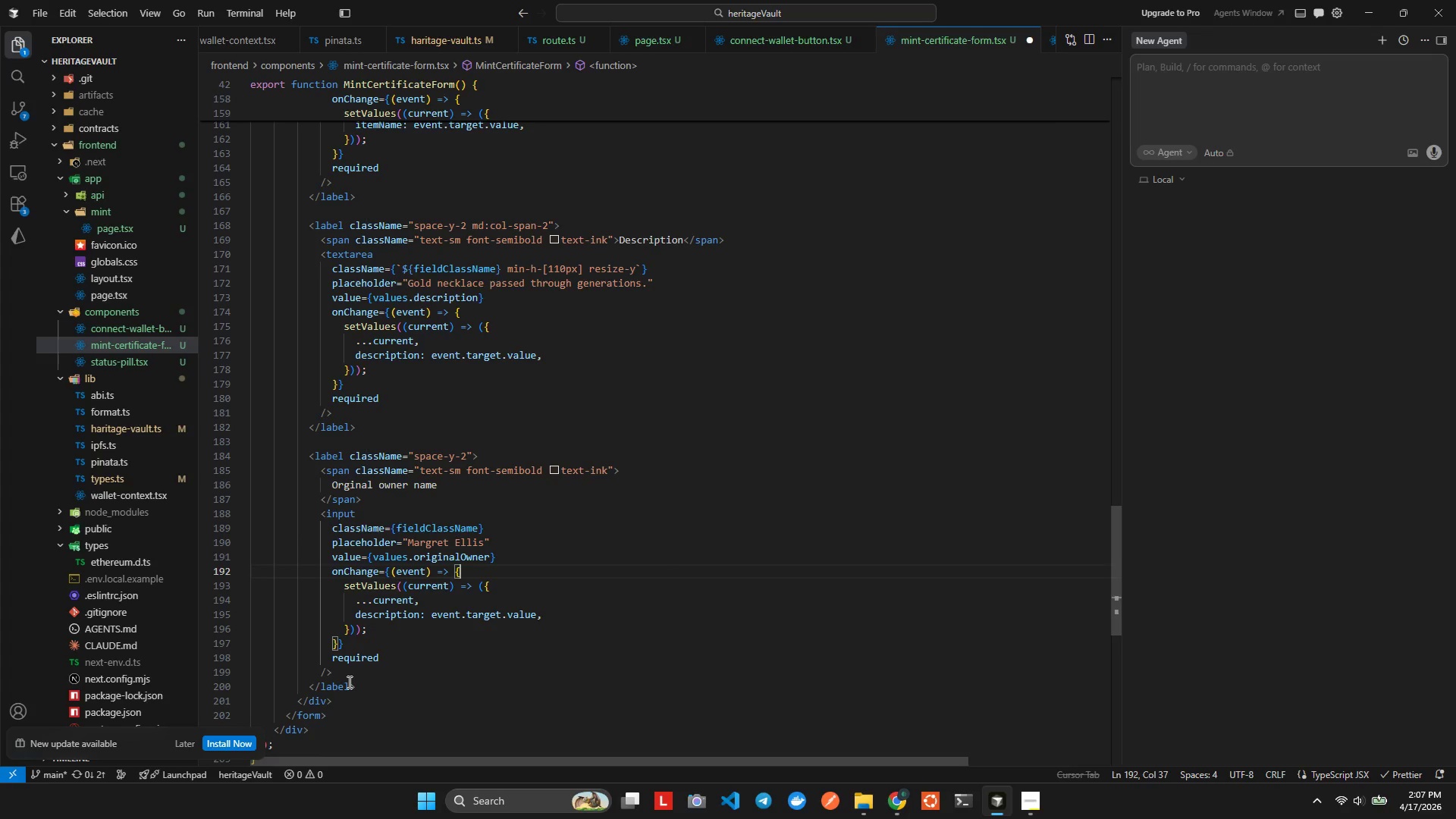 
key(ArrowDown)
 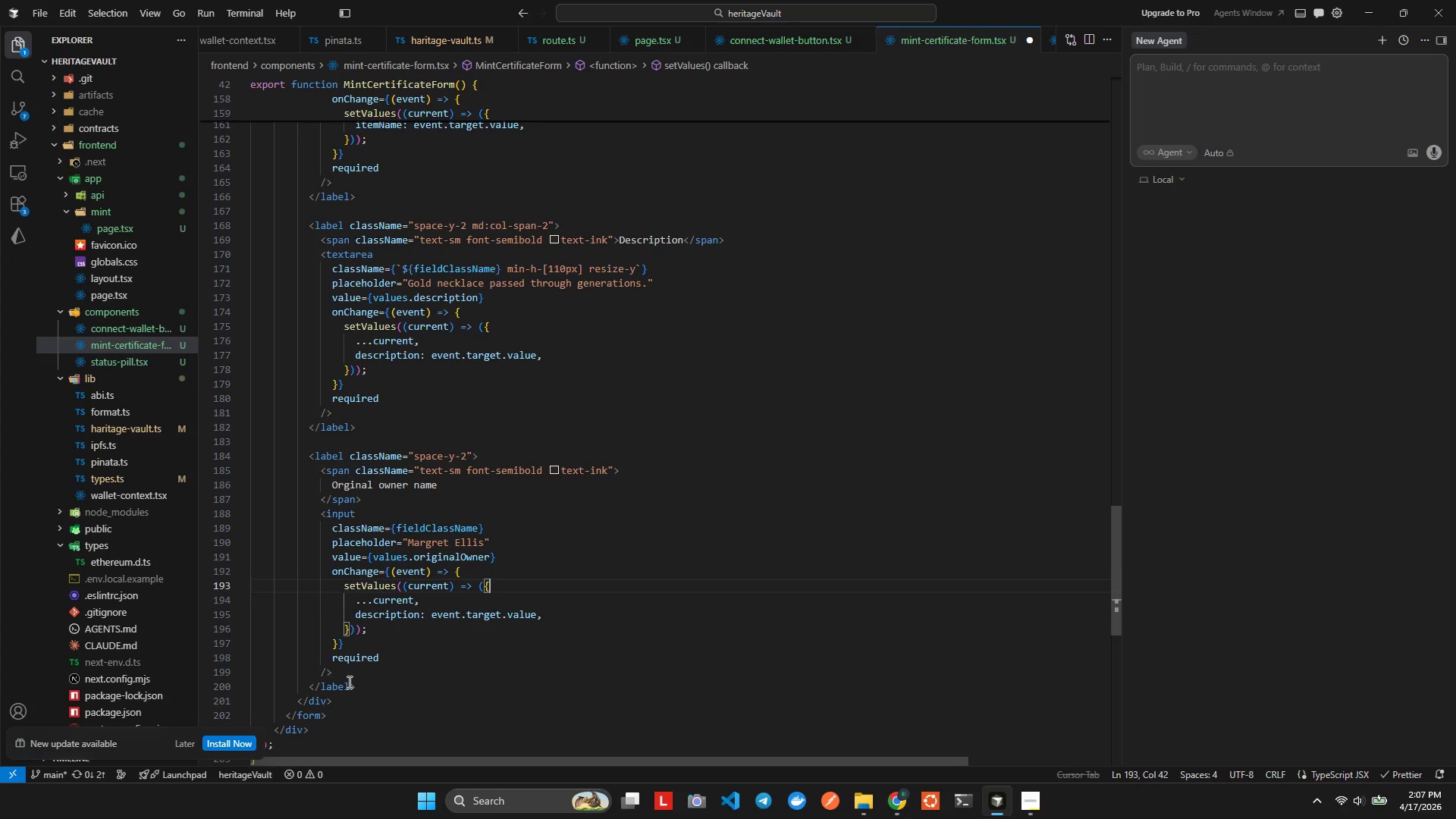 
key(ArrowDown)
 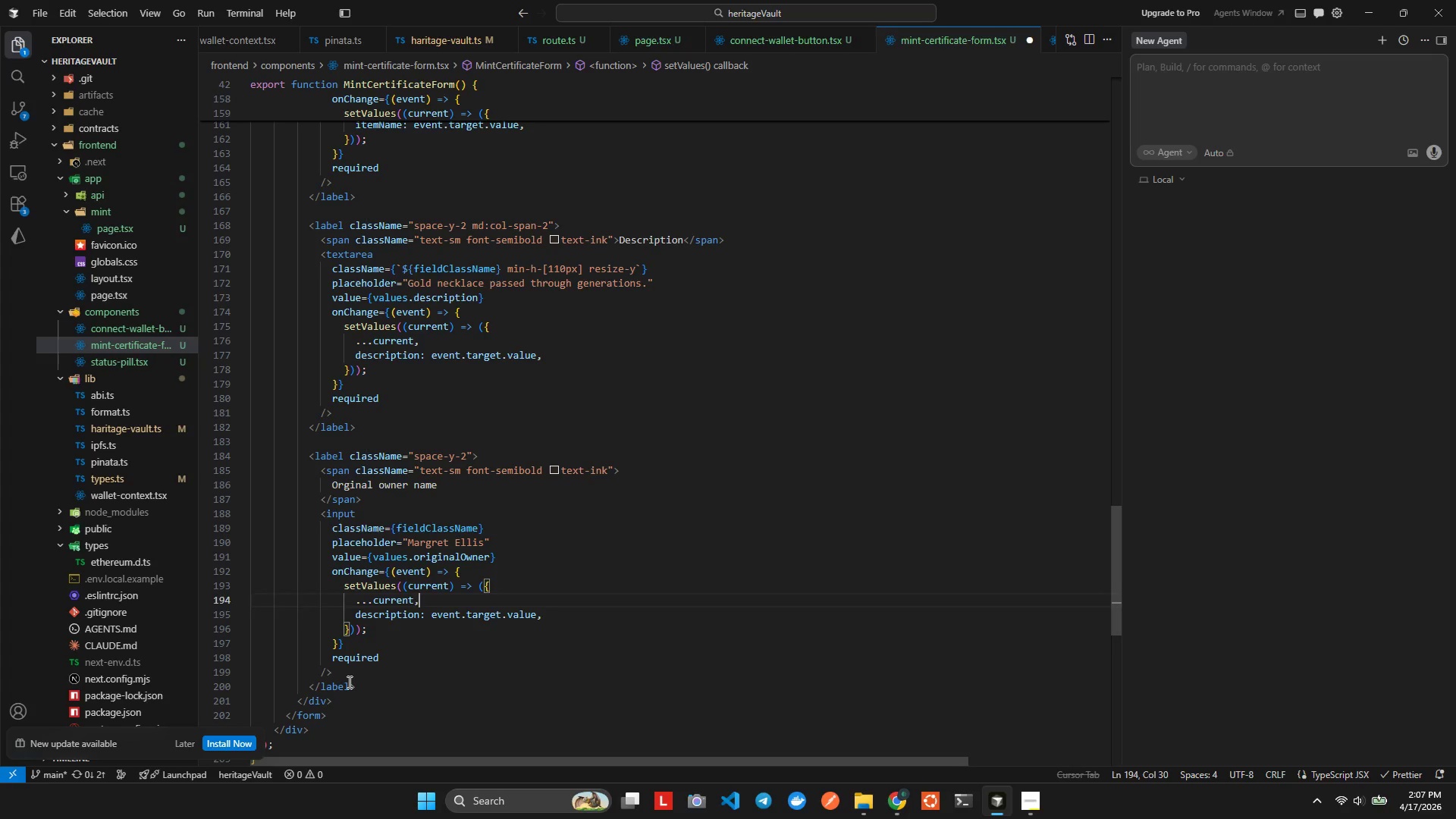 
key(ArrowDown)
 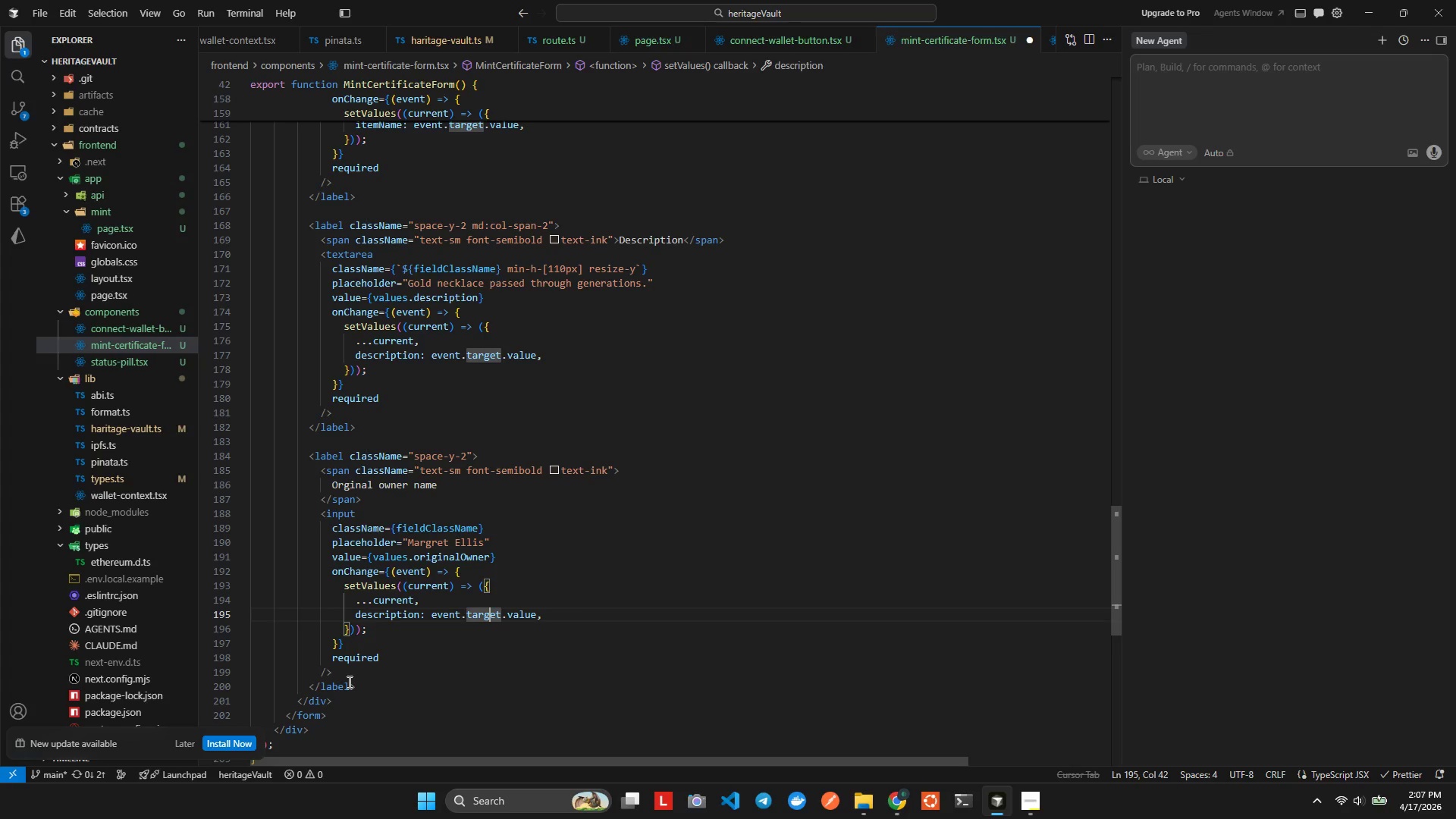 
key(ArrowDown)
 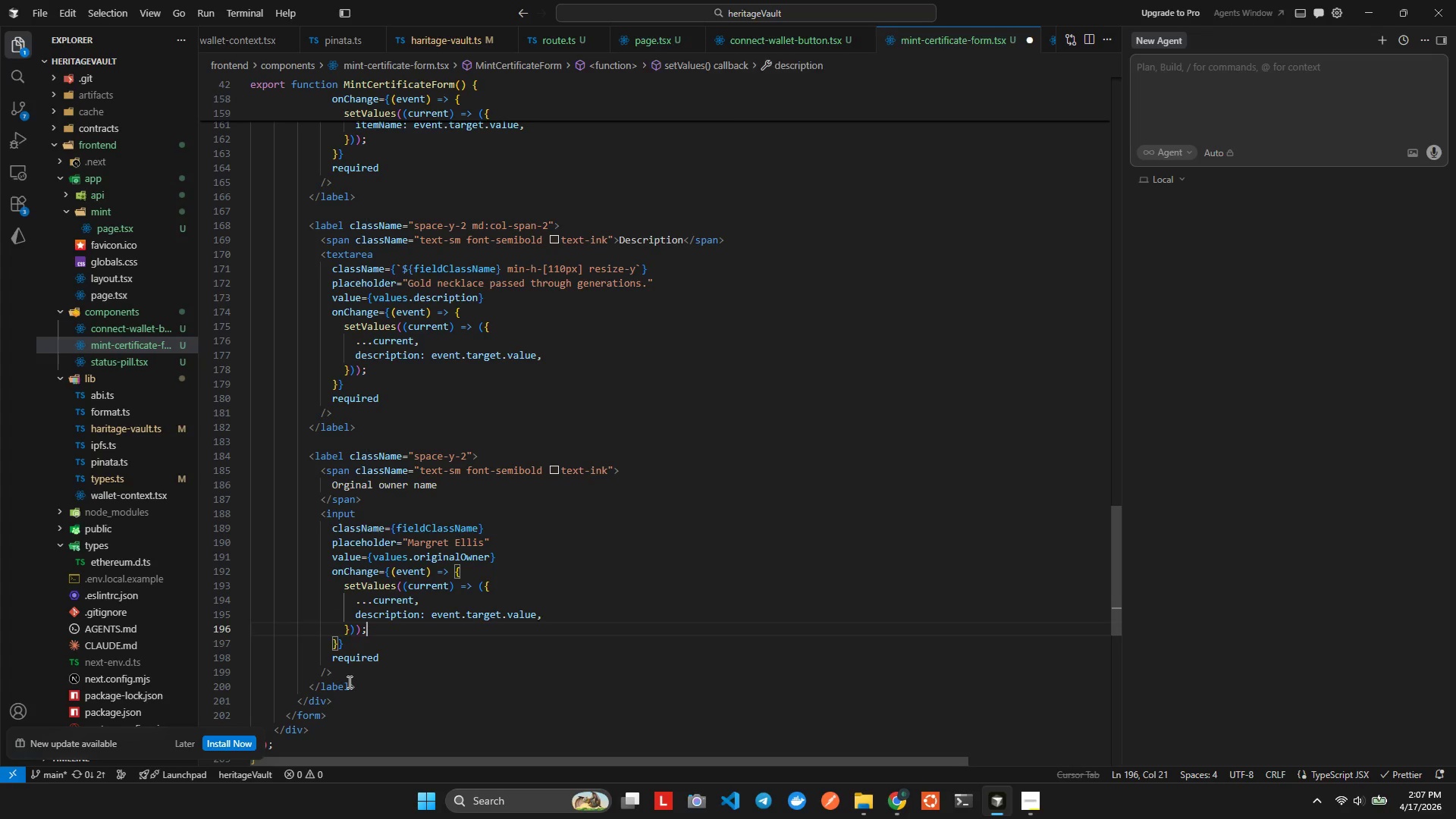 
key(ArrowUp)
 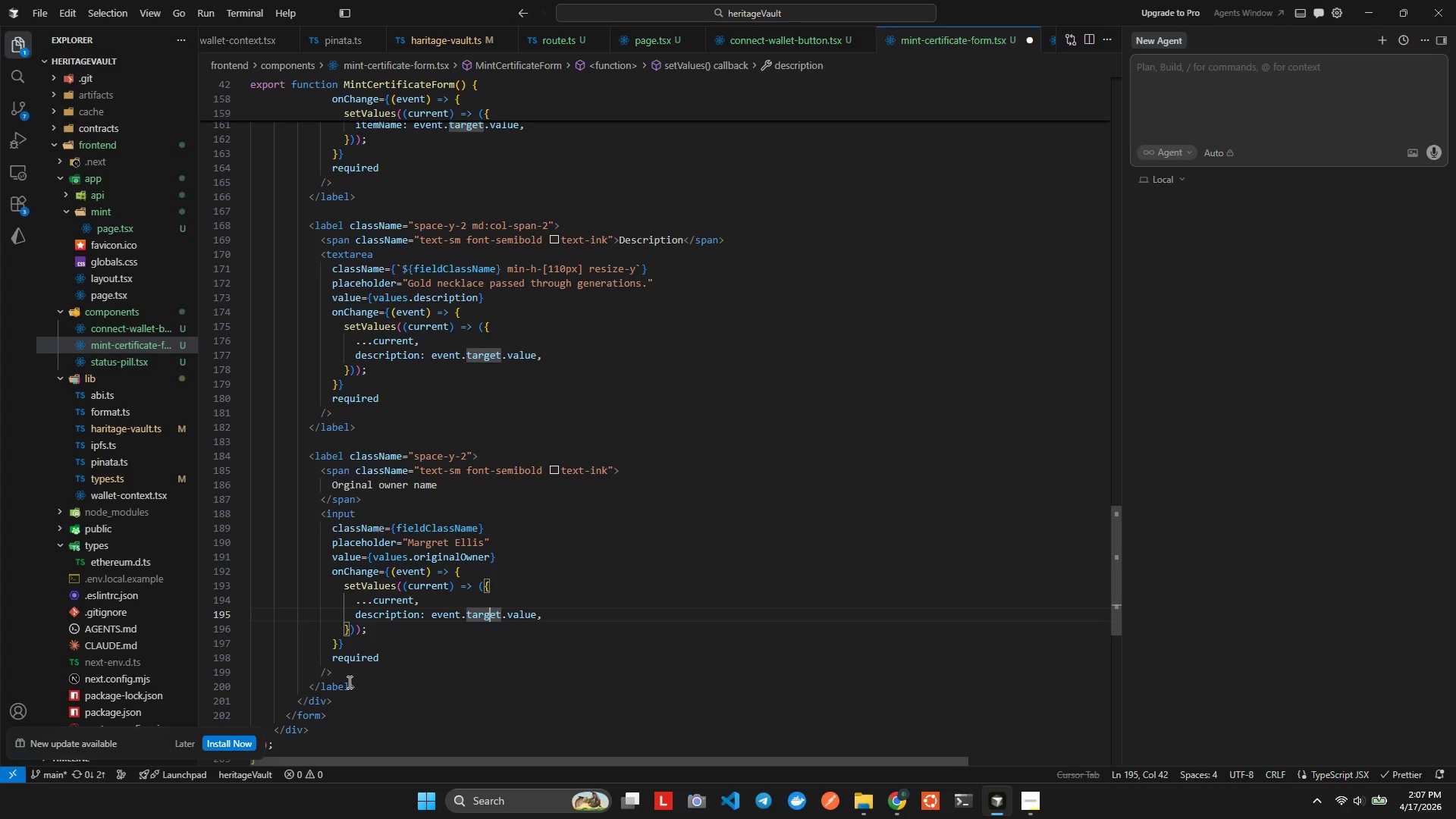 
hold_key(key=ArrowRight, duration=0.38)
 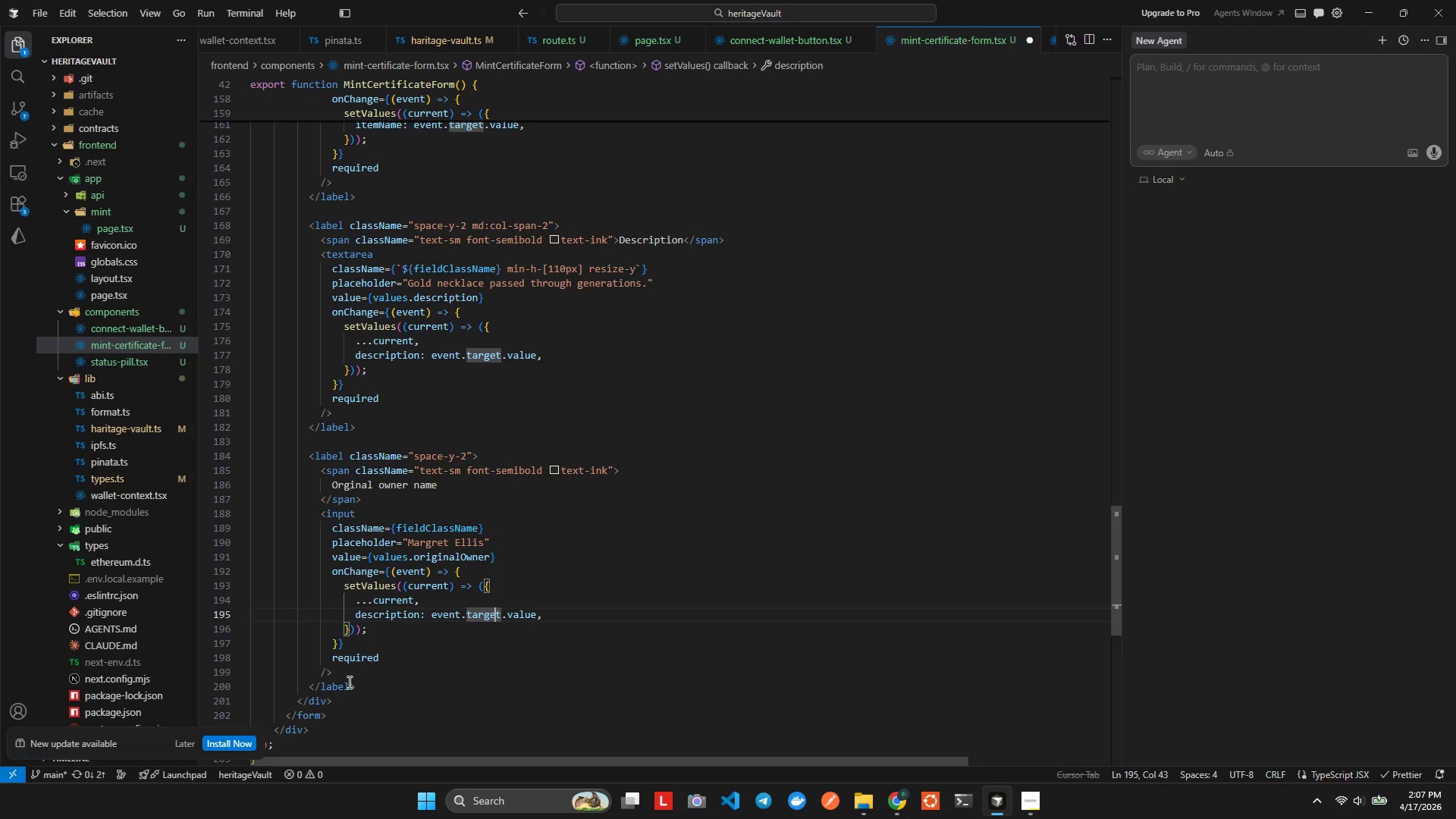 
hold_key(key=ArrowLeft, duration=0.84)
 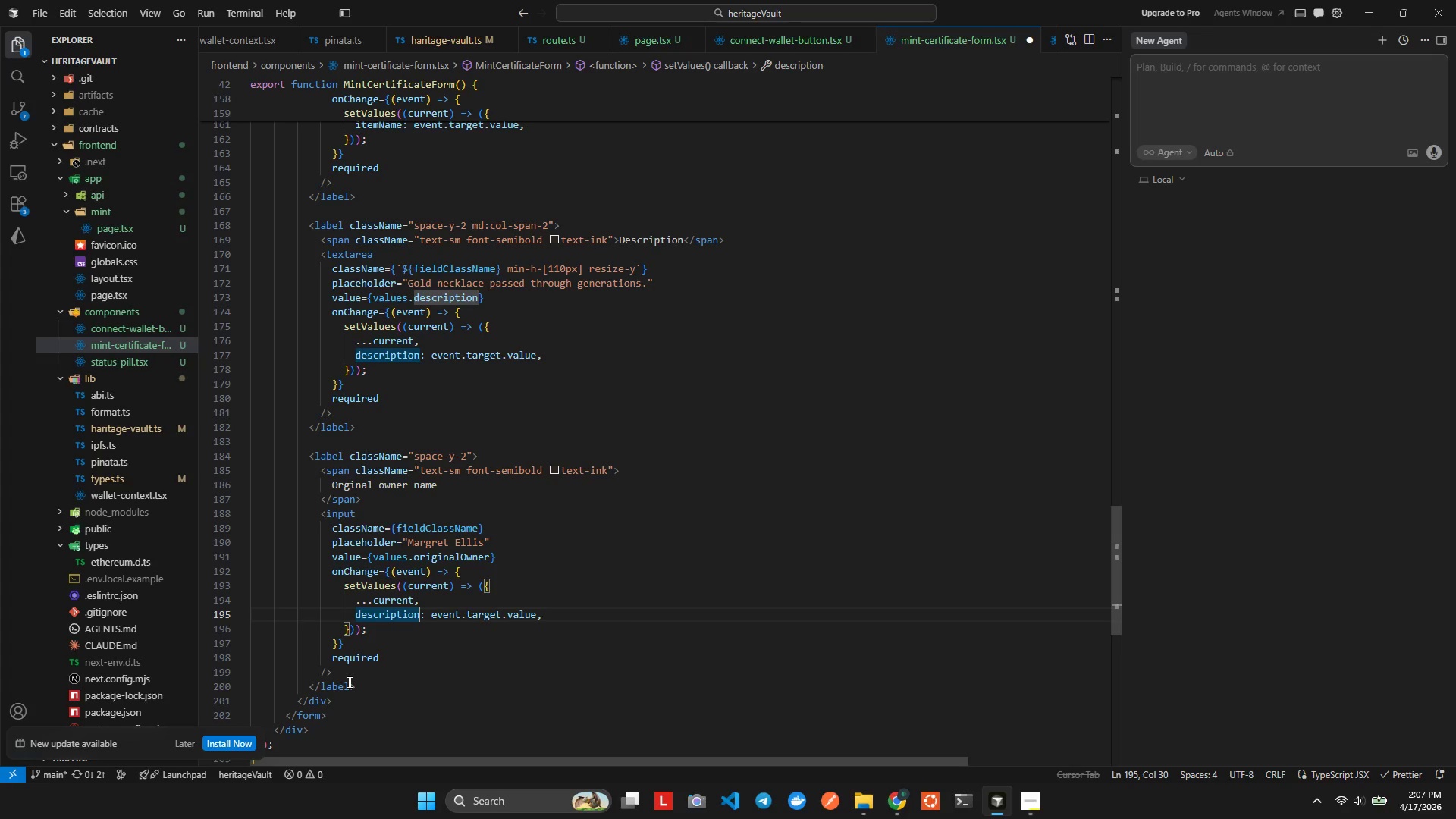 
hold_key(key=ArrowLeft, duration=0.39)
 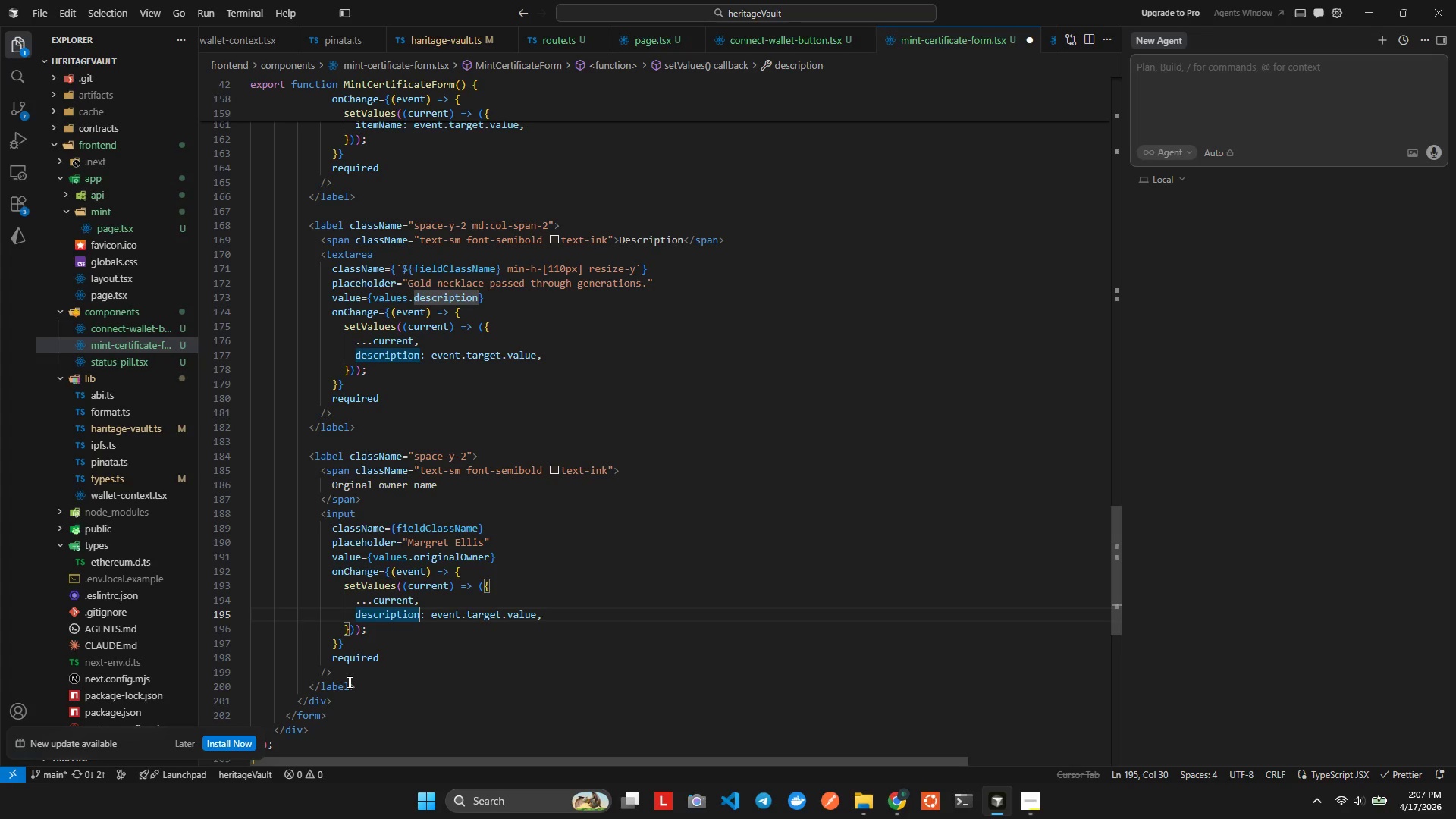 
hold_key(key=Backspace, duration=0.69)
 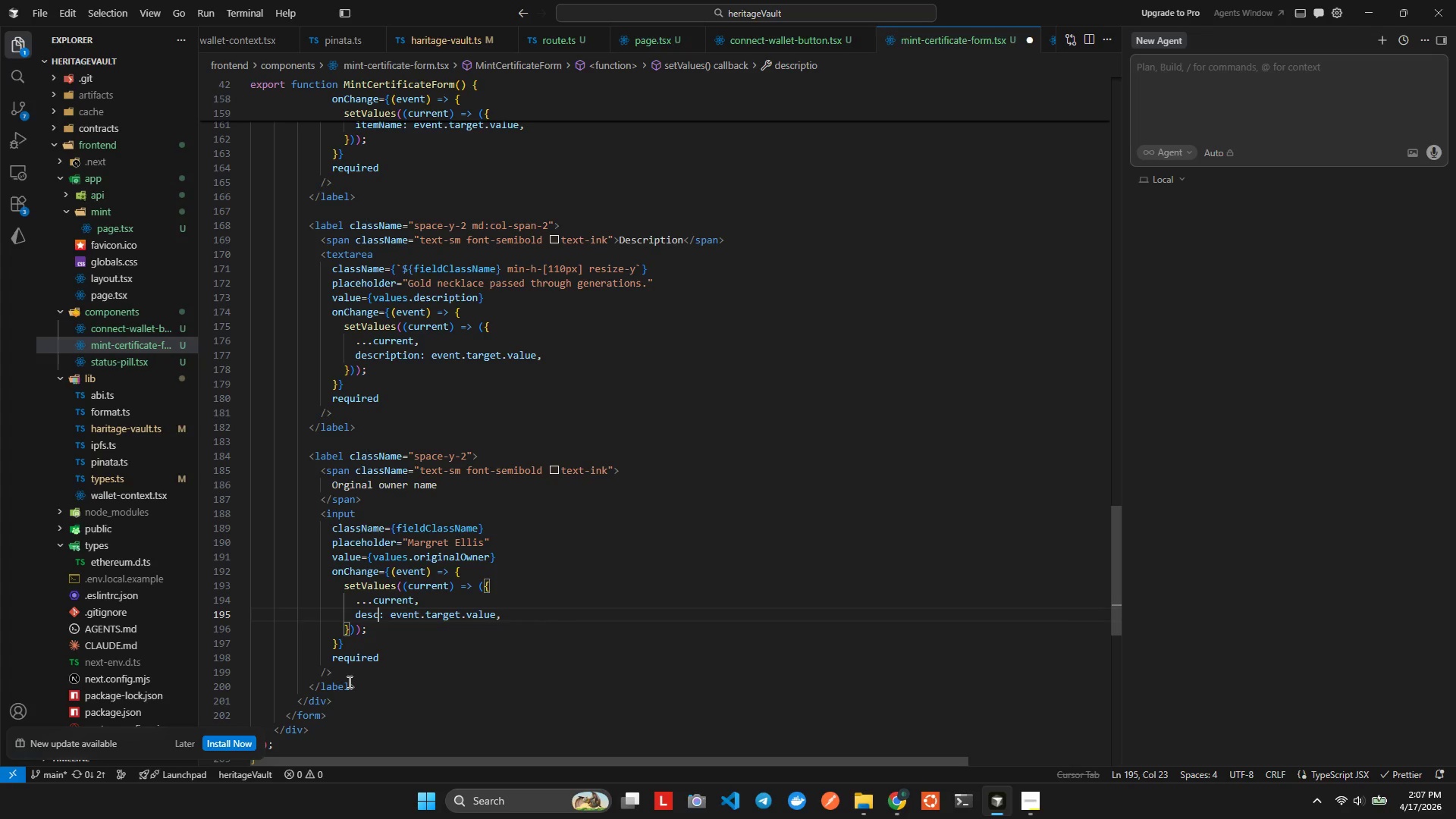 
key(Backspace)
key(Backspace)
key(Backspace)
key(Backspace)
type(orgin)
 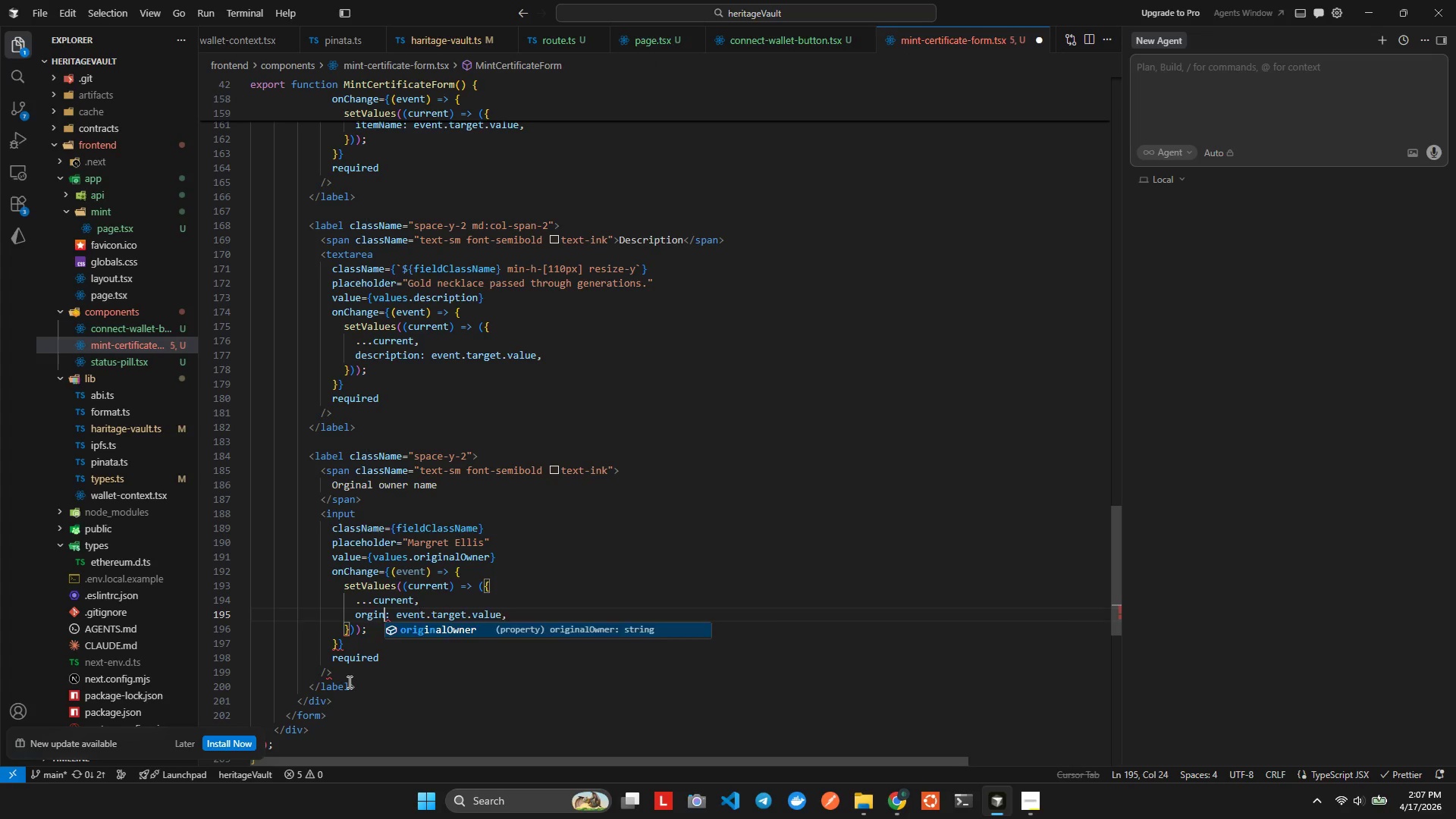 
key(Enter)
 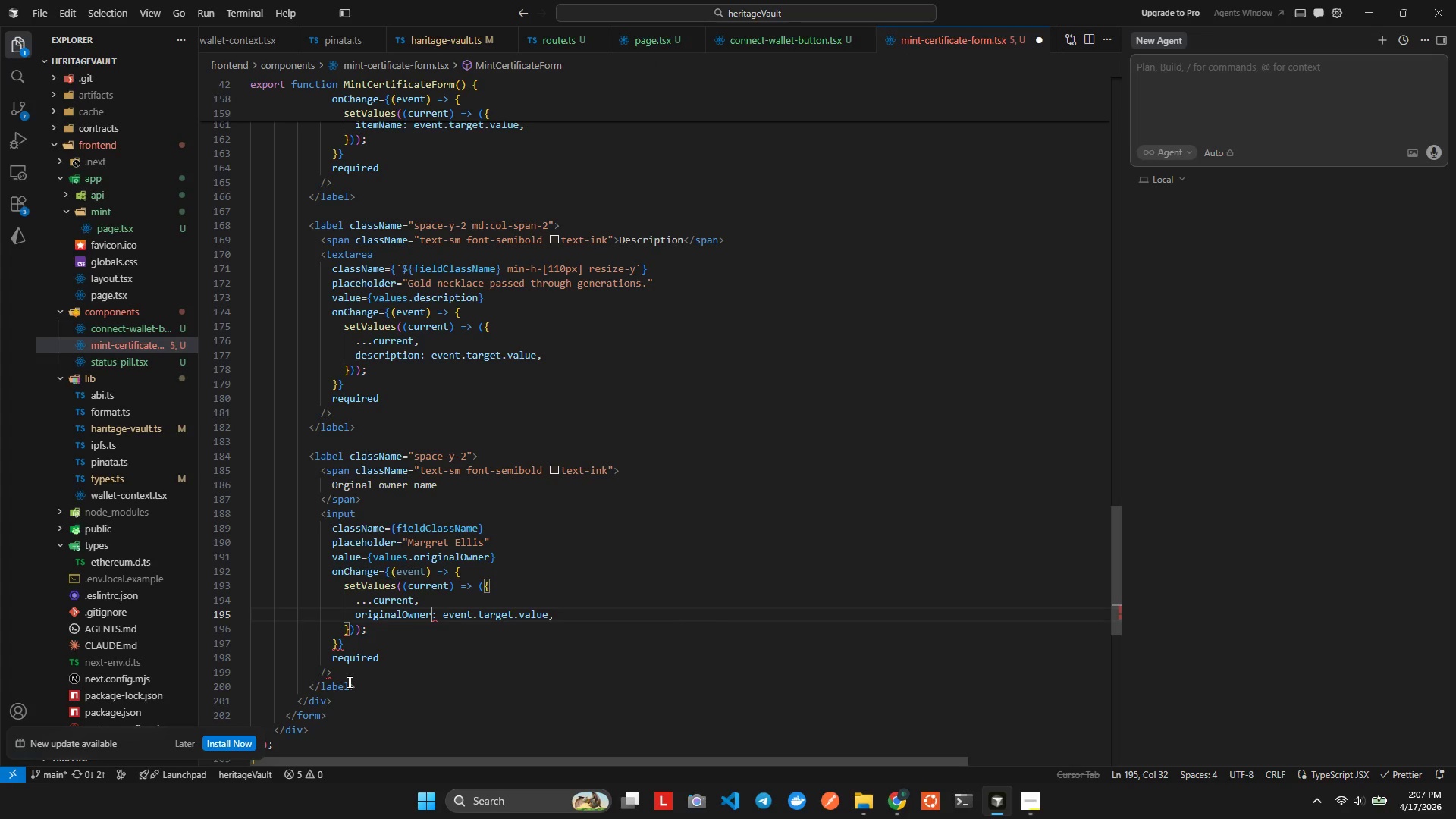 
key(Alt+AltLeft)
 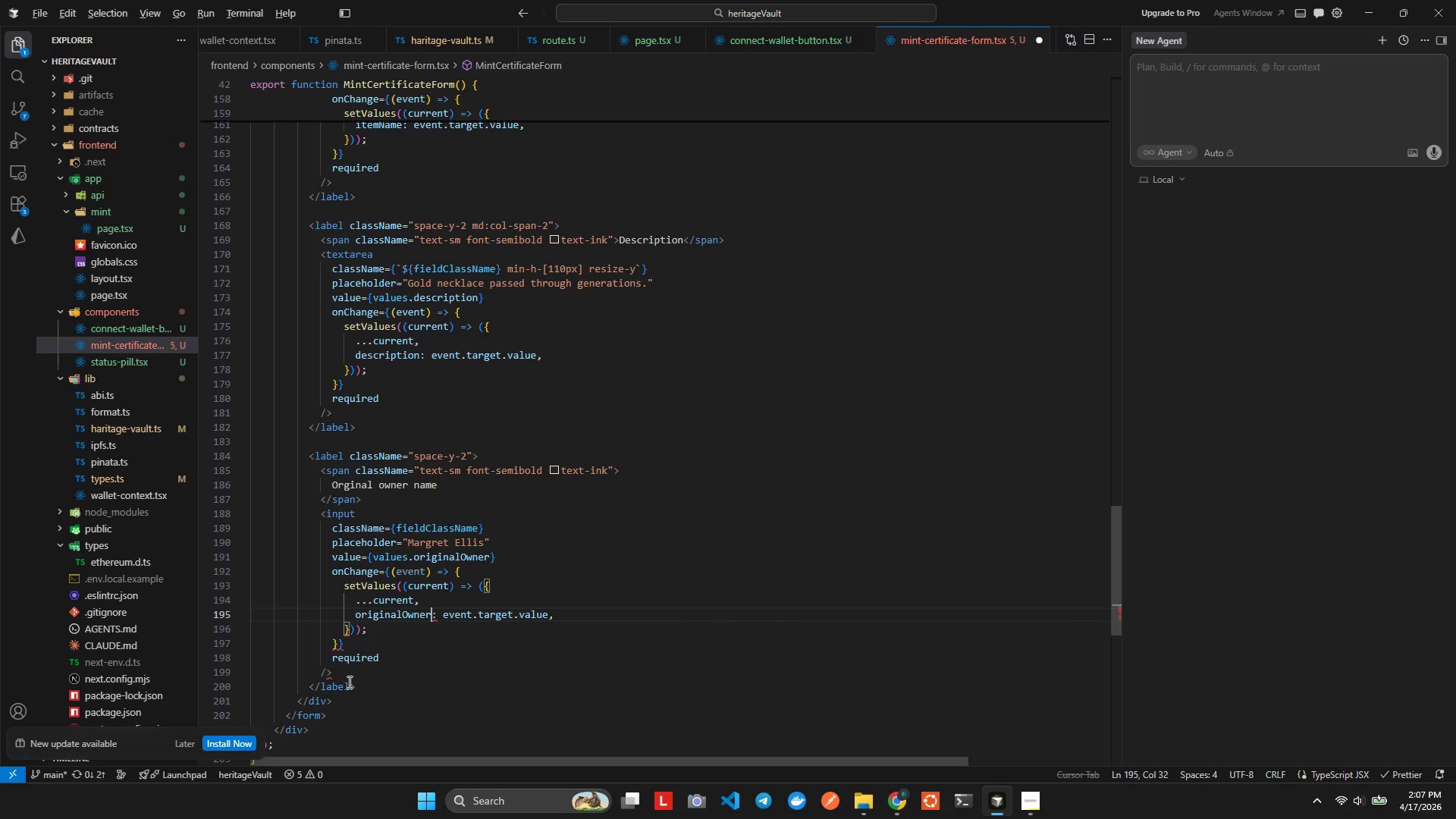 
key(Alt+Shift+ShiftLeft)
 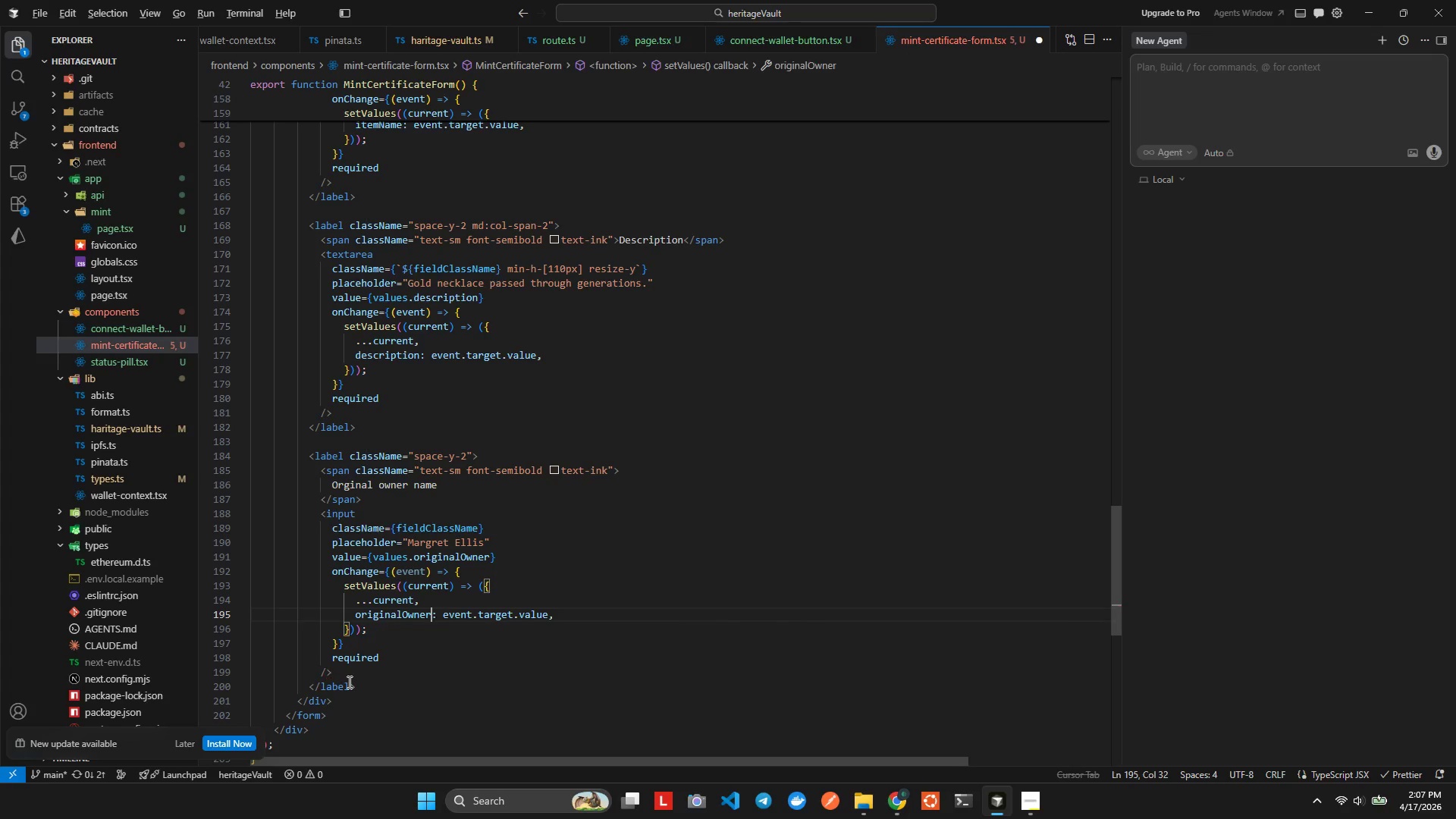 
key(Alt+Shift+F)
 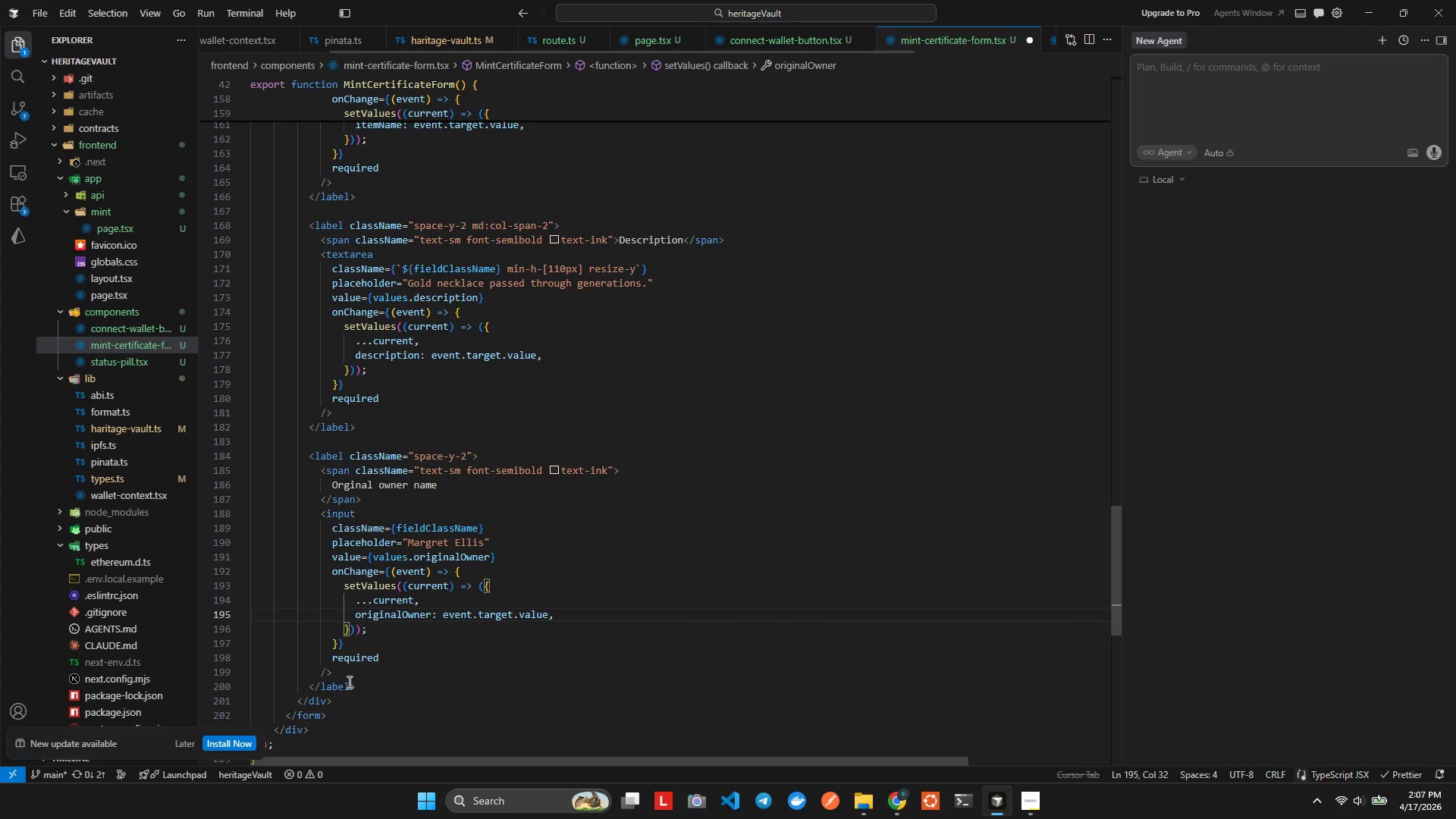 
key(Control+S)
 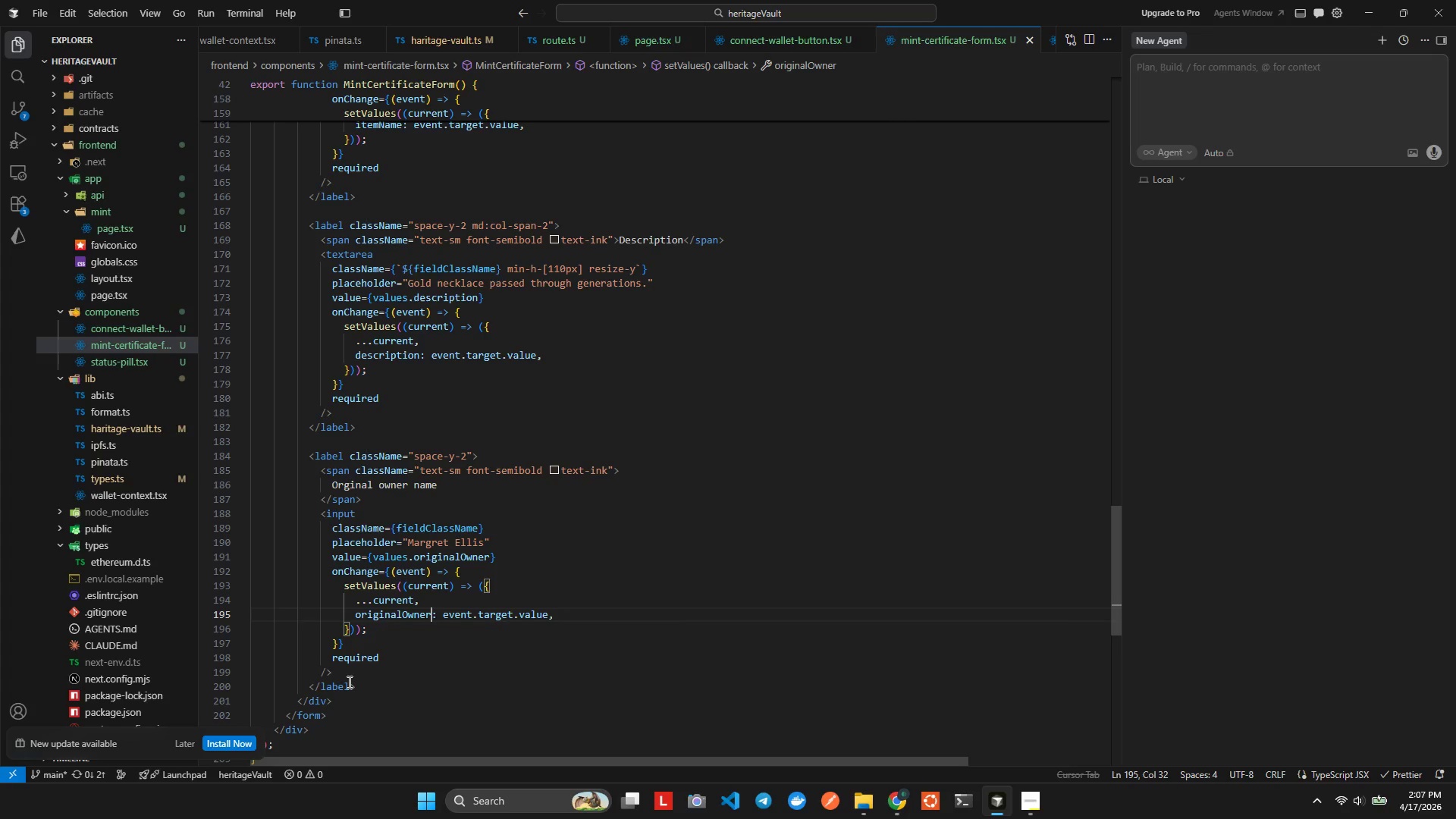 
key(Control+ArrowRight)
 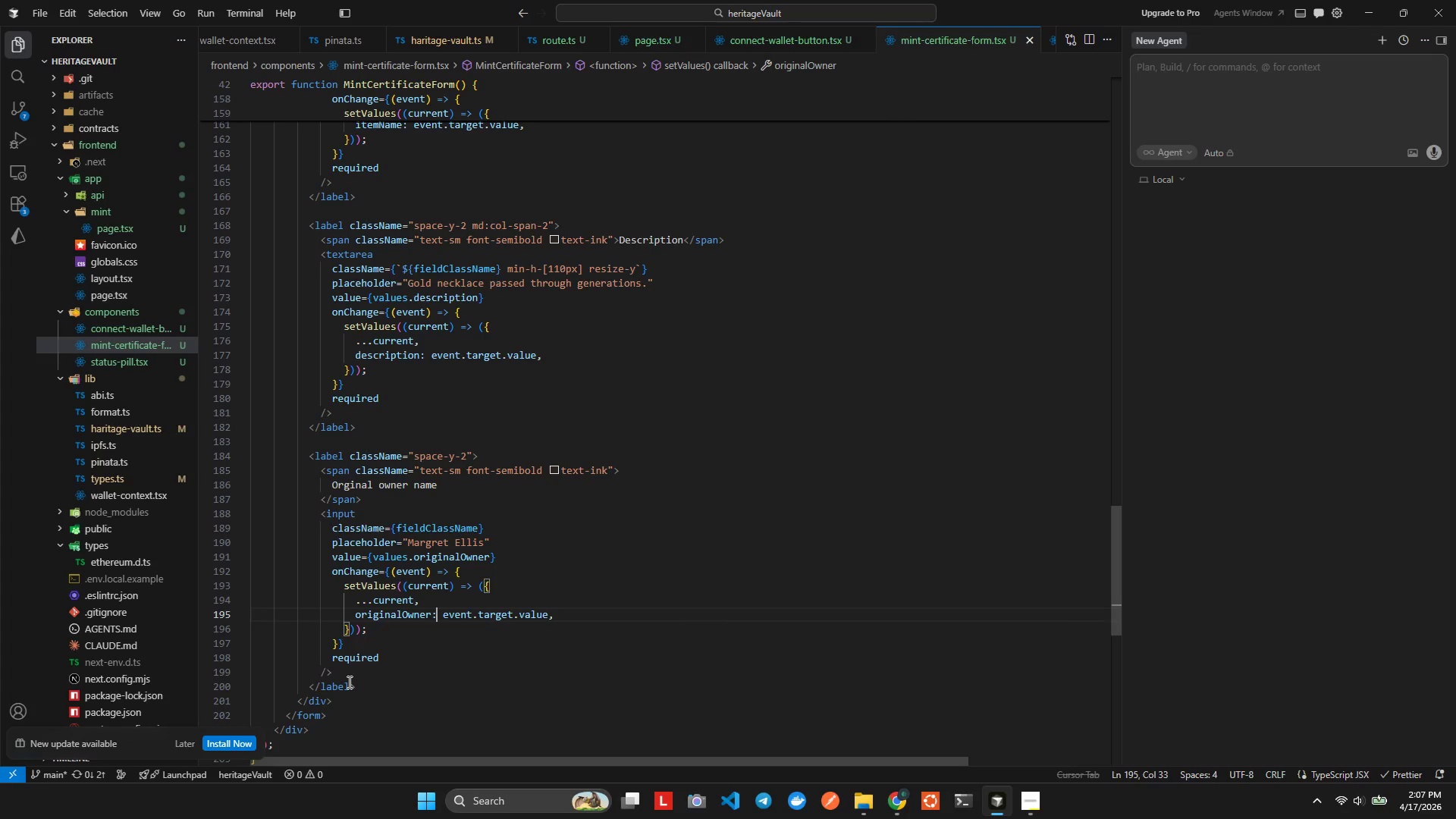 
key(Control+ArrowDown)
 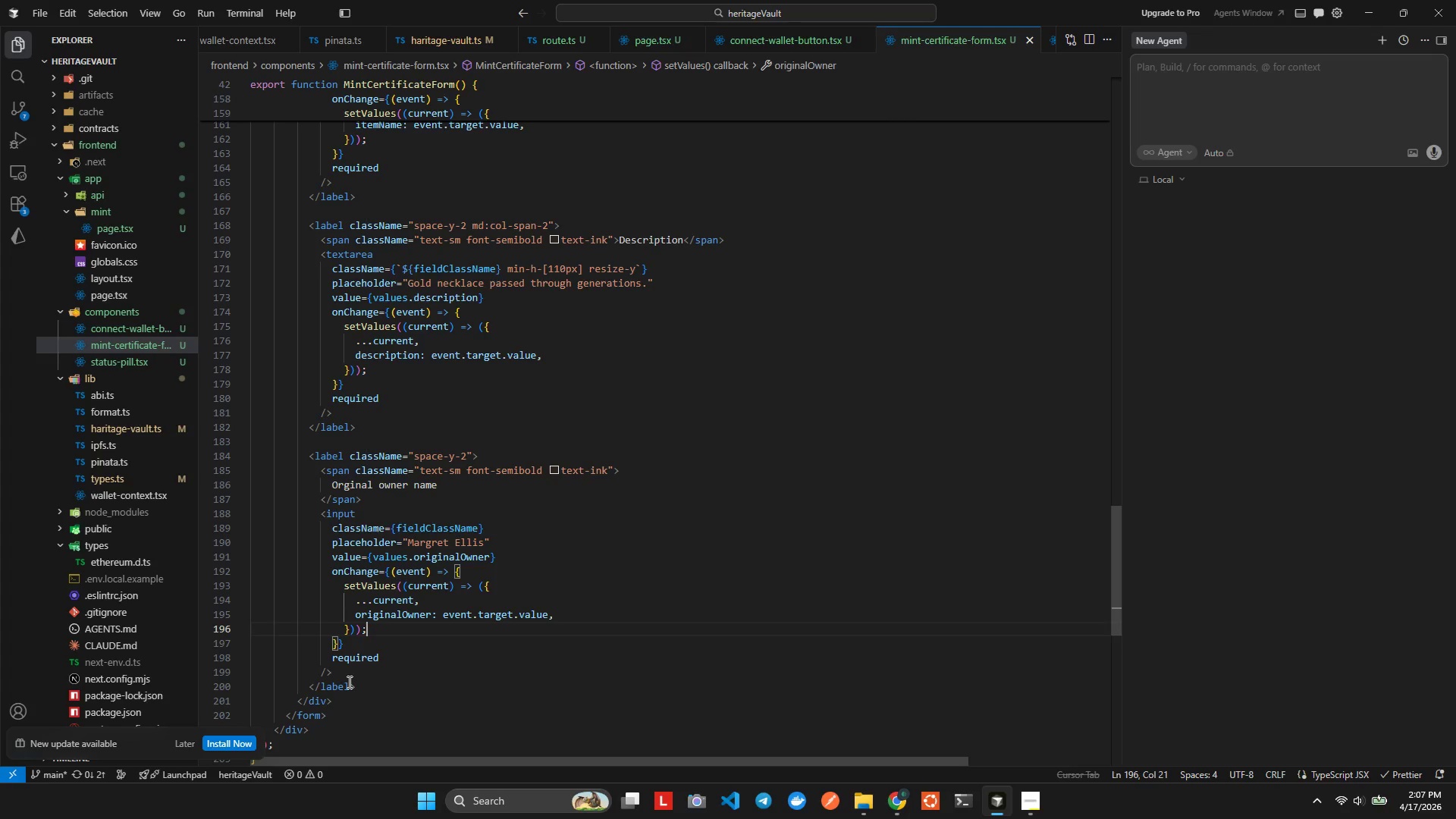 
key(Control+ArrowDown)
 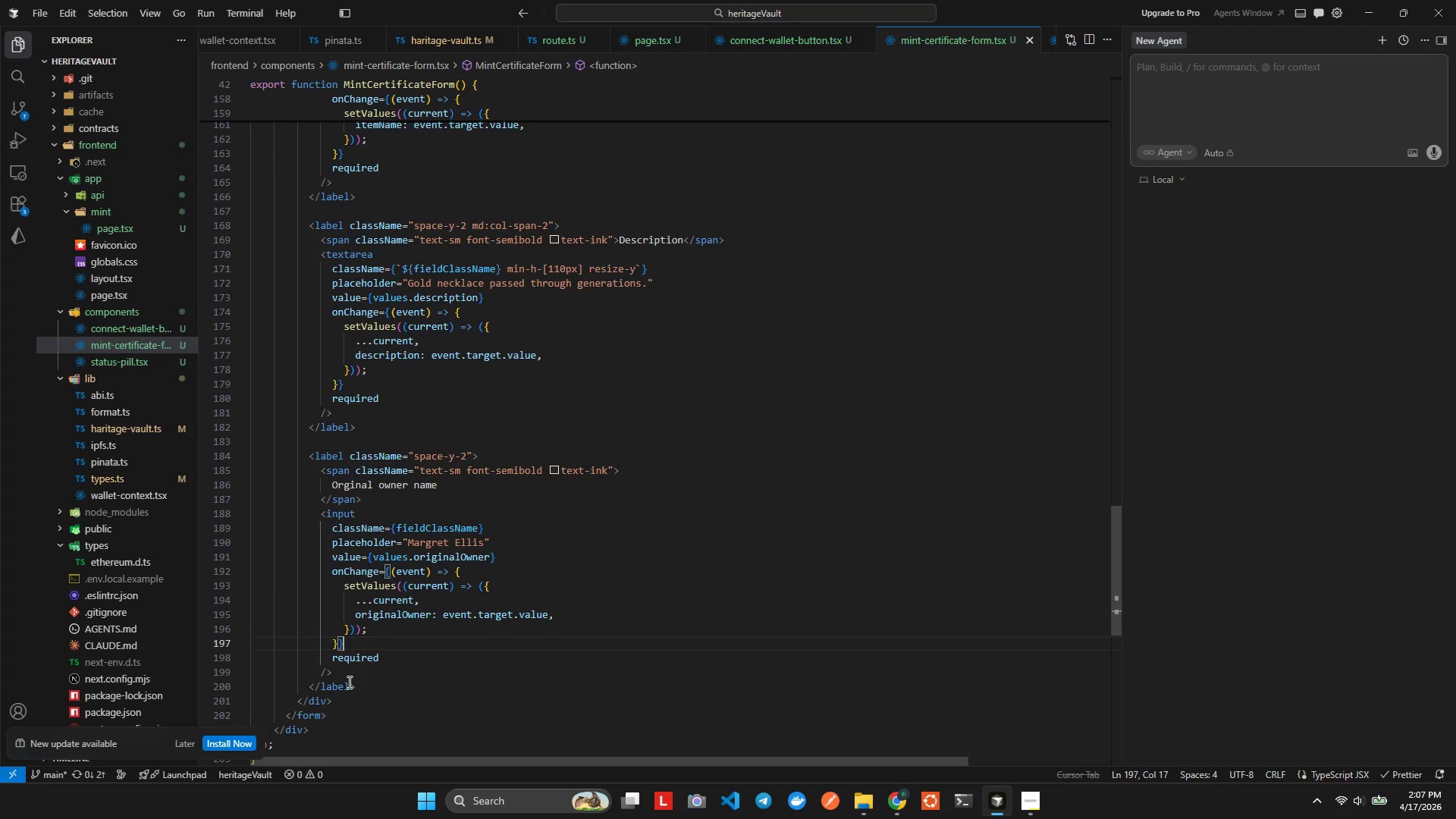 
key(Control+ArrowDown)
 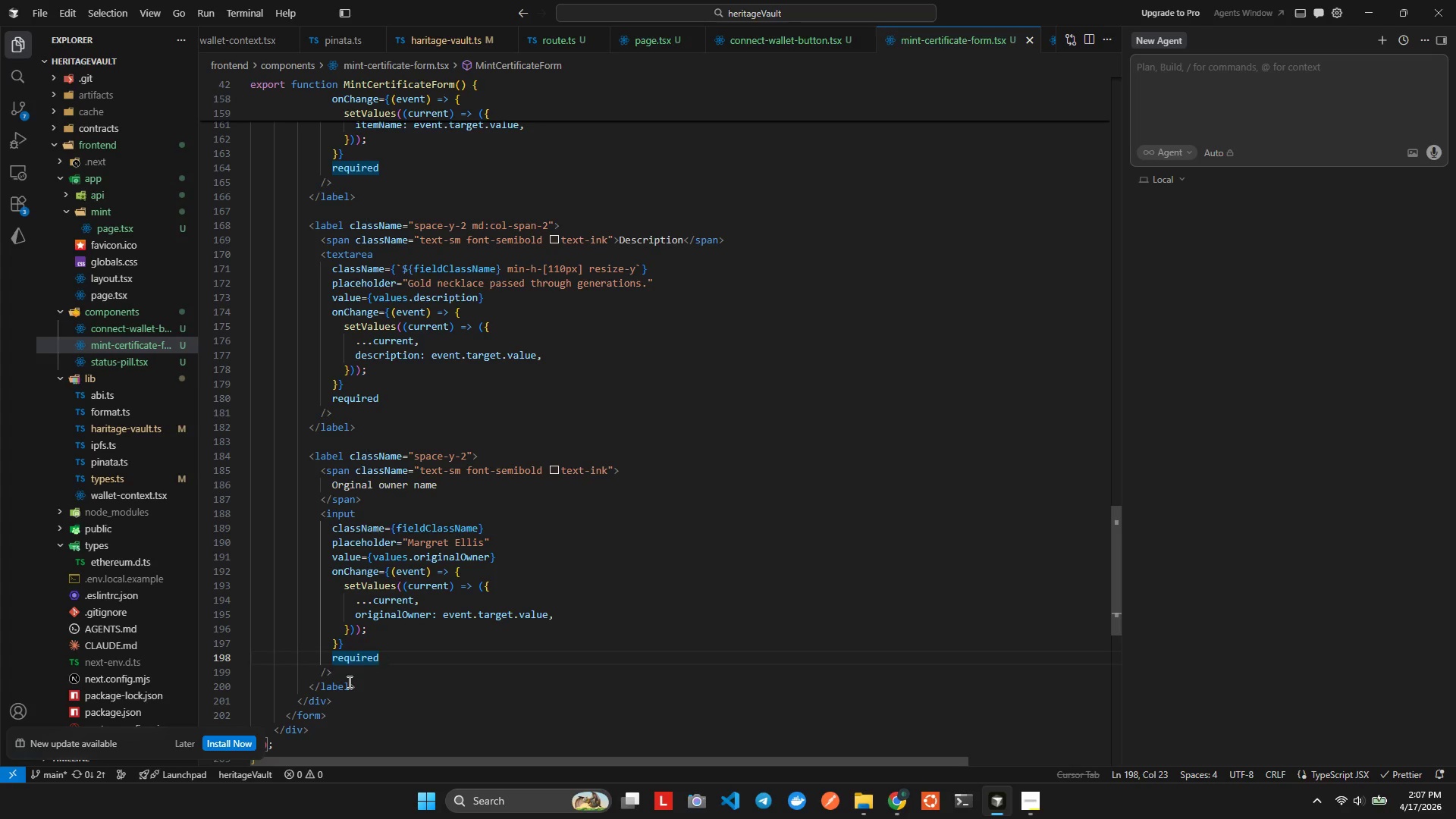 
key(Control+ArrowDown)
 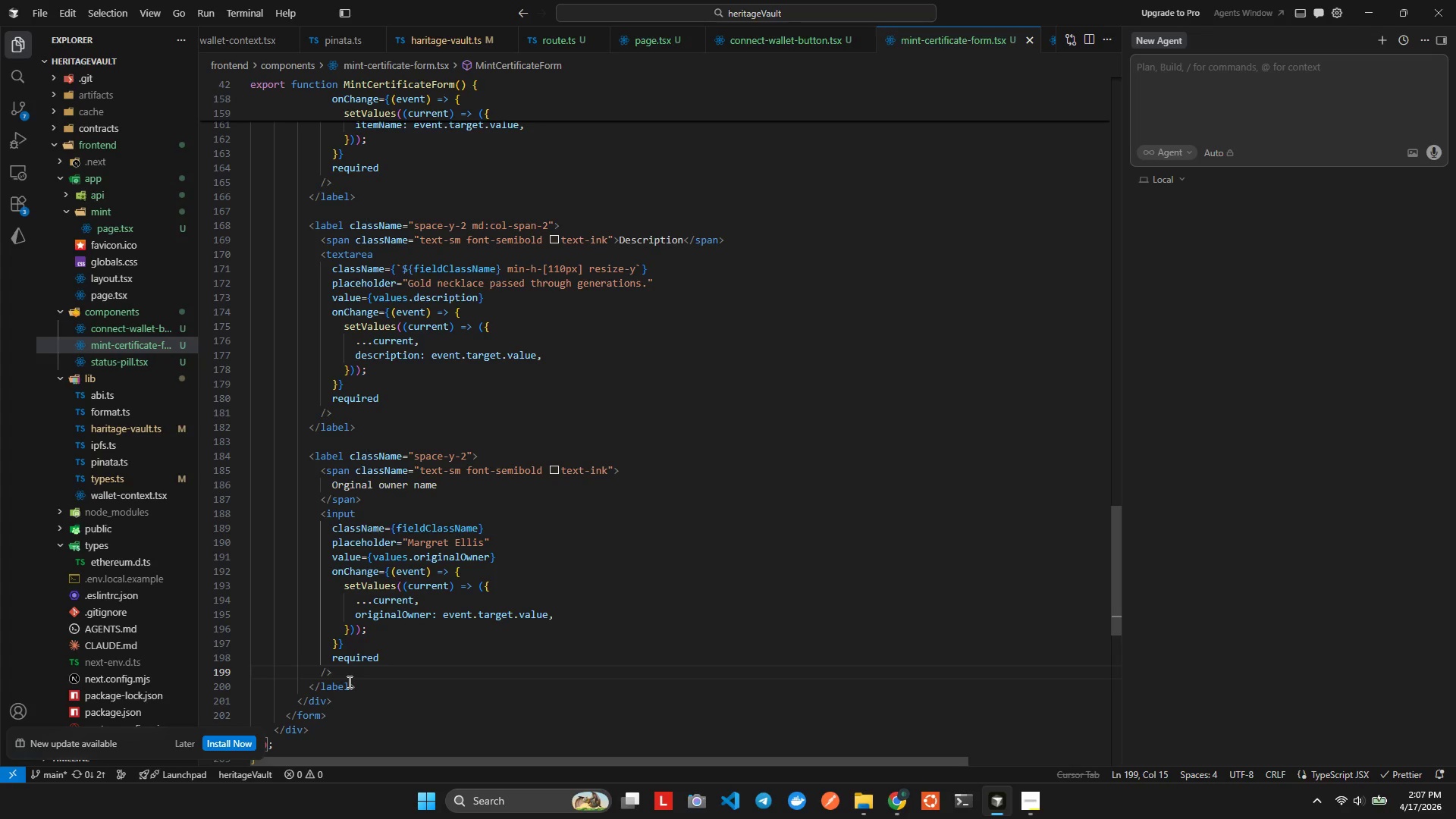 
key(Control+ArrowDown)
 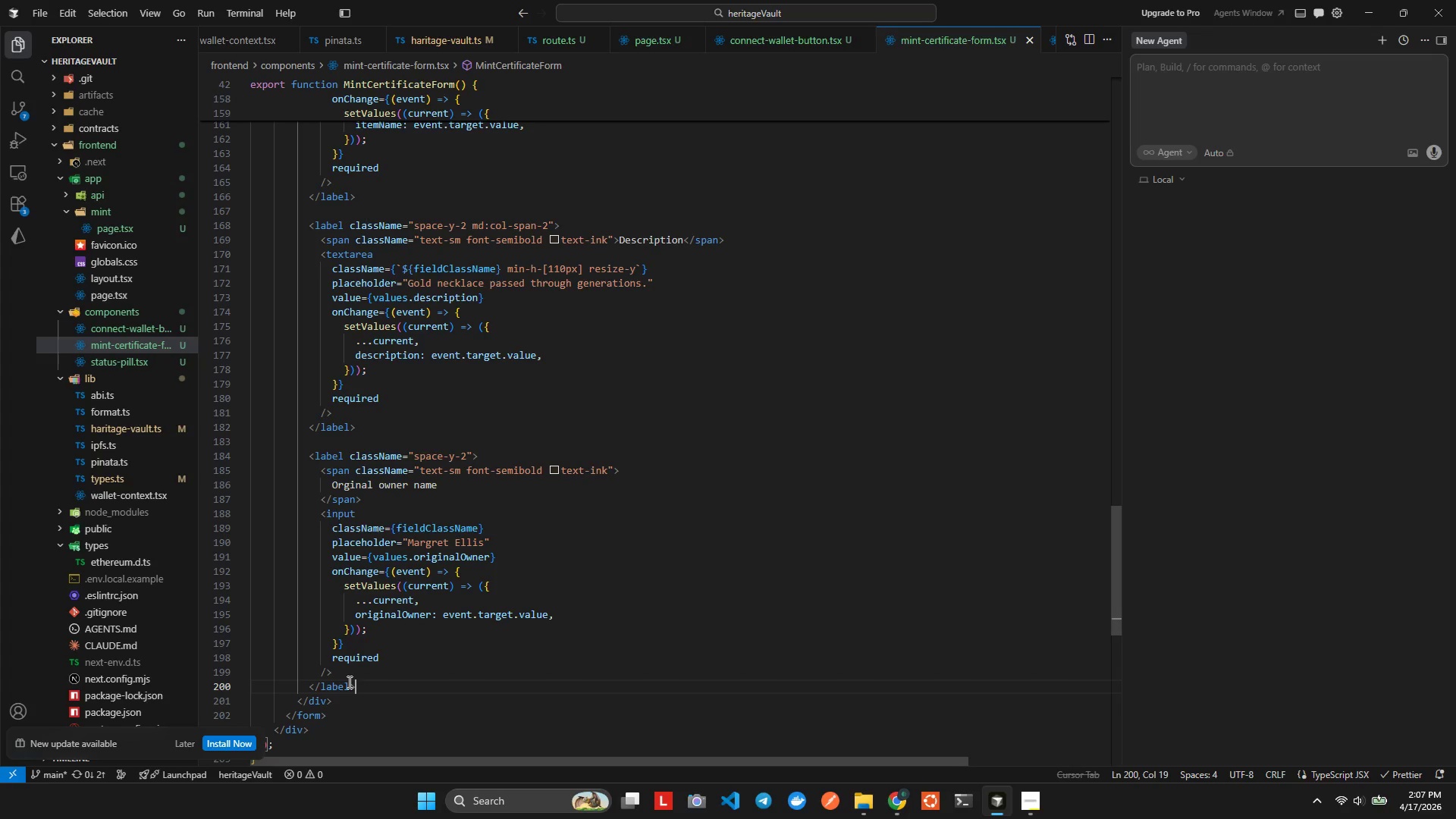 
key(Control+ArrowLeft)
 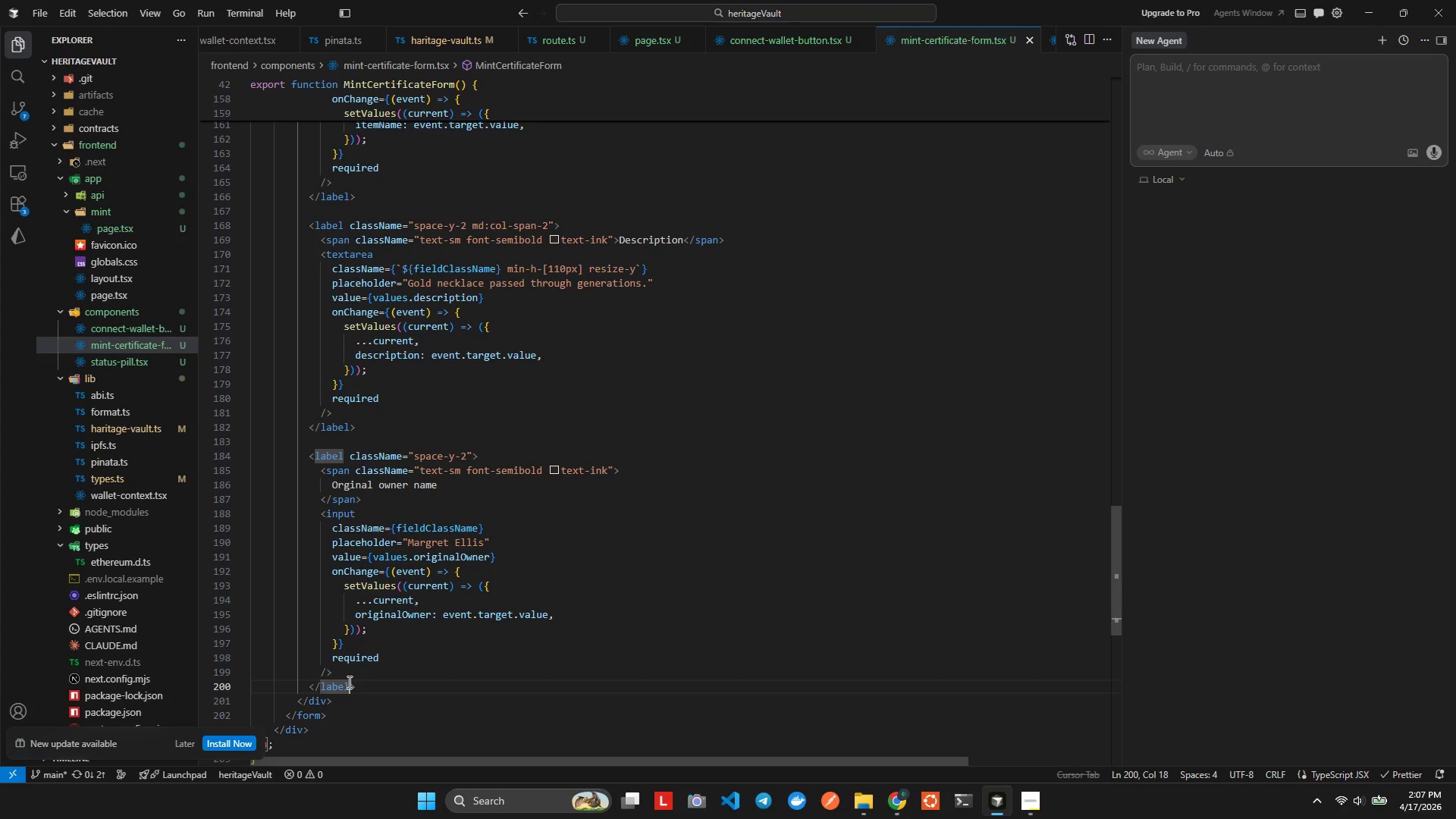 
key(Control+ArrowLeft)
 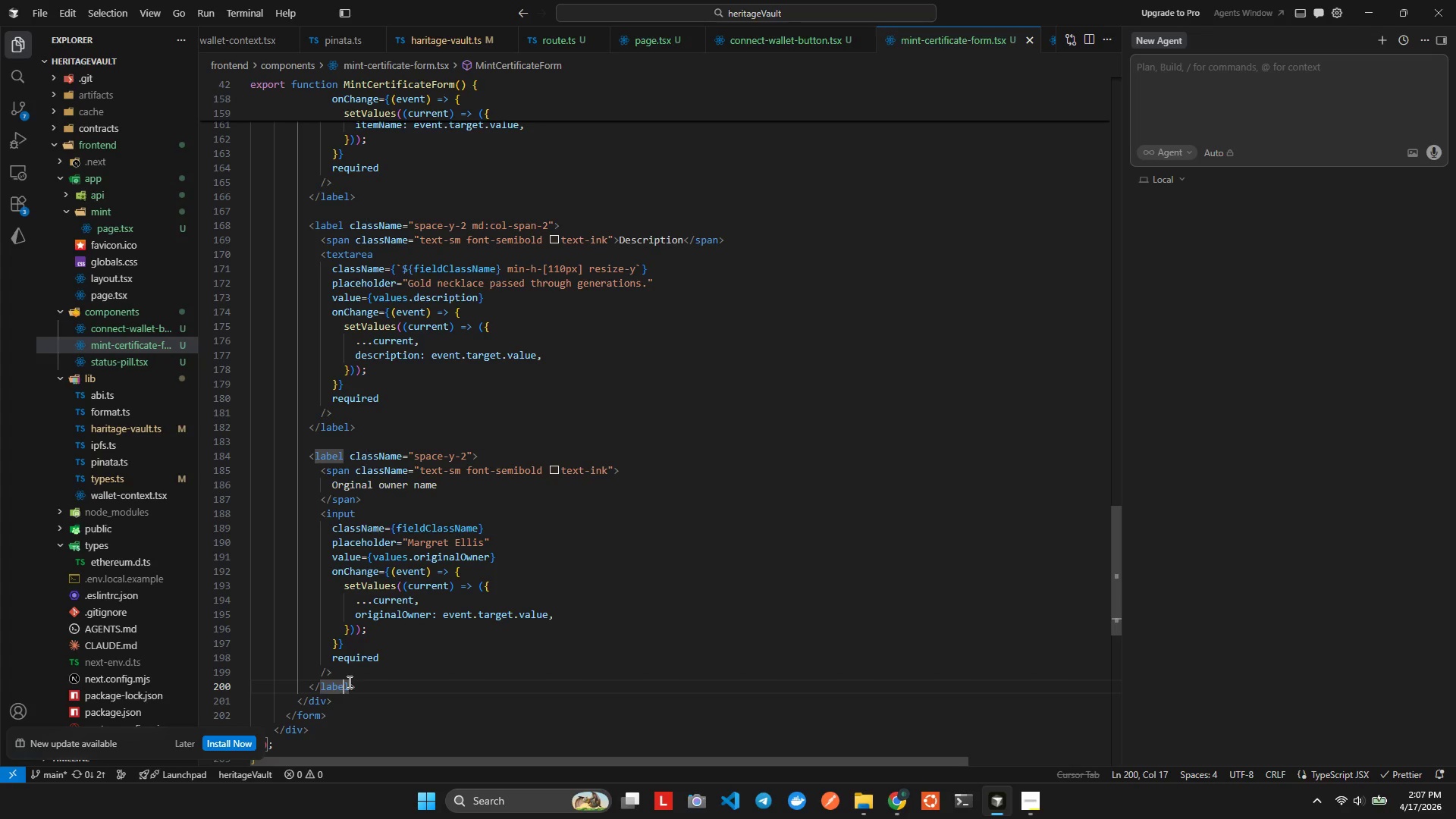 
key(Control+ArrowRight)
 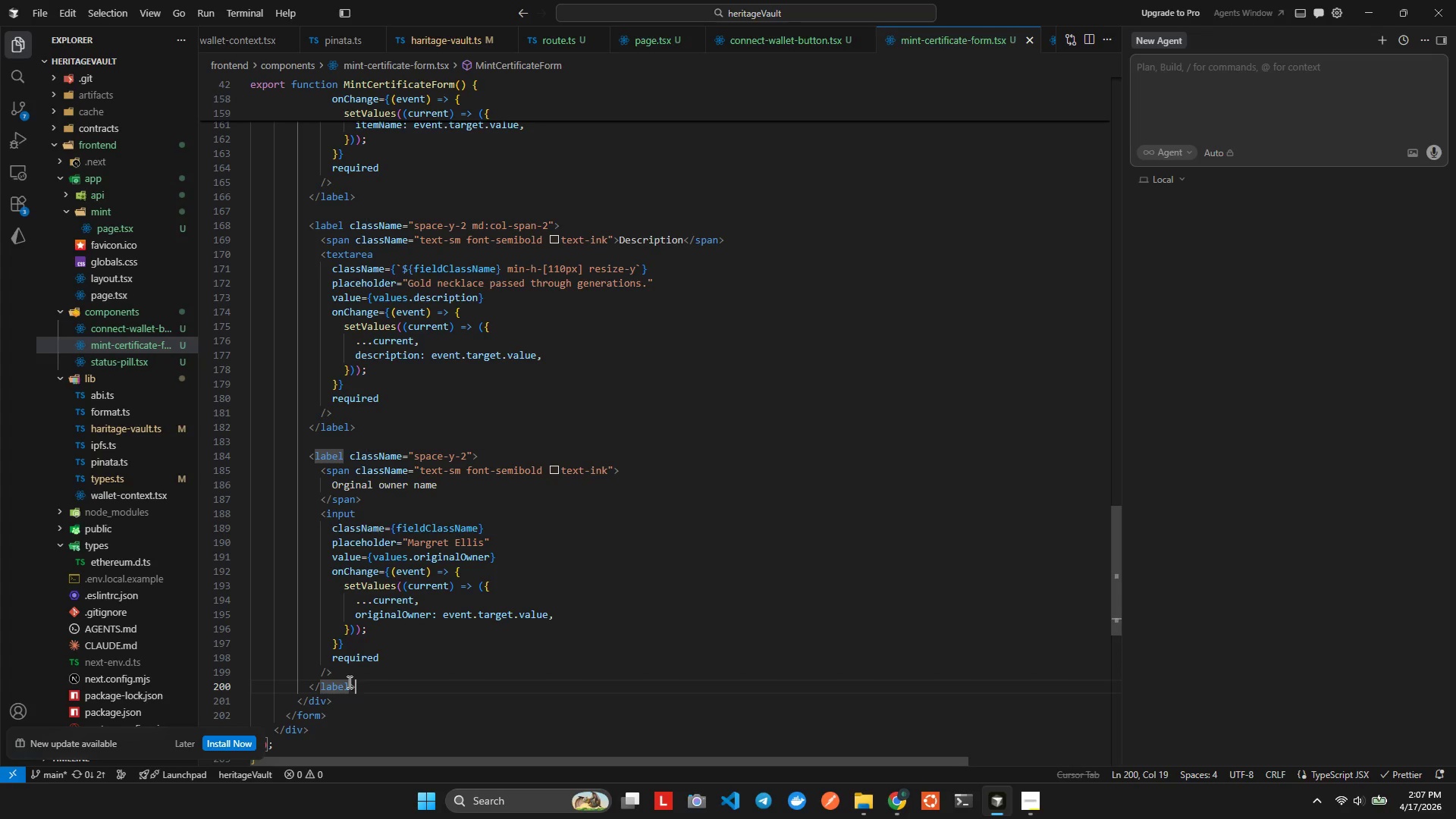 
key(Control+ArrowRight)
 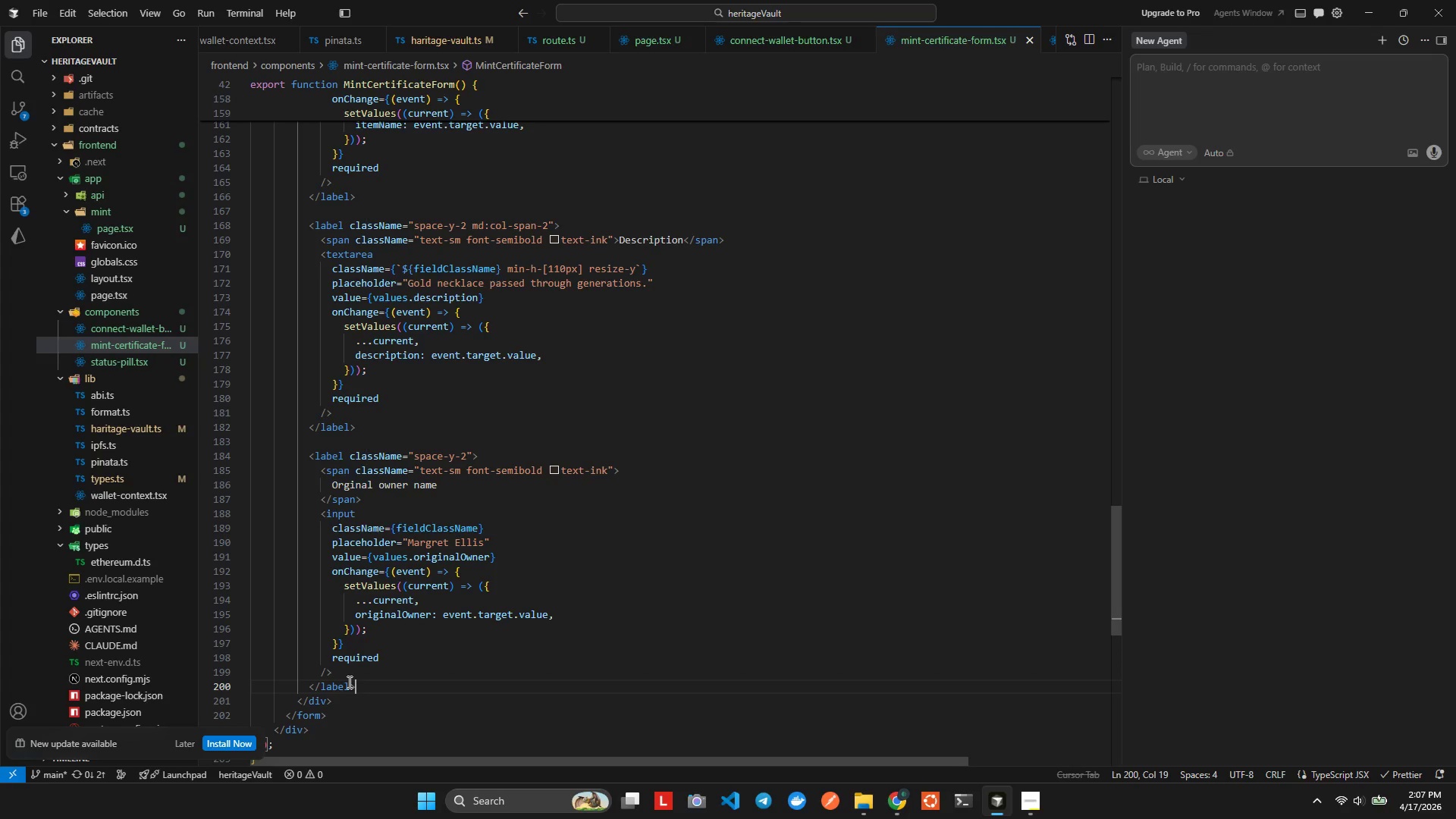 
key(Control+ArrowLeft)
 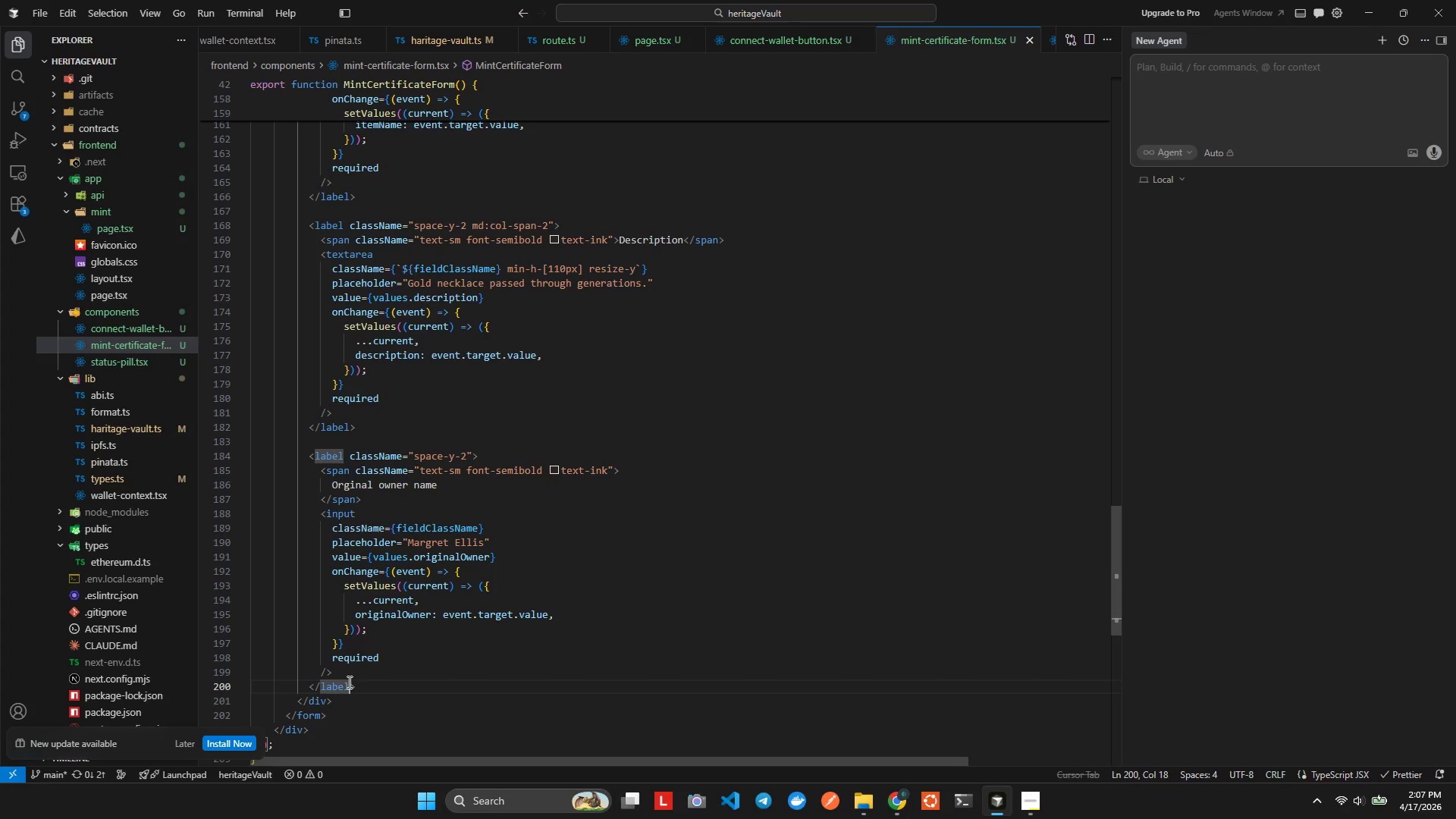 
key(Control+ArrowRight)
 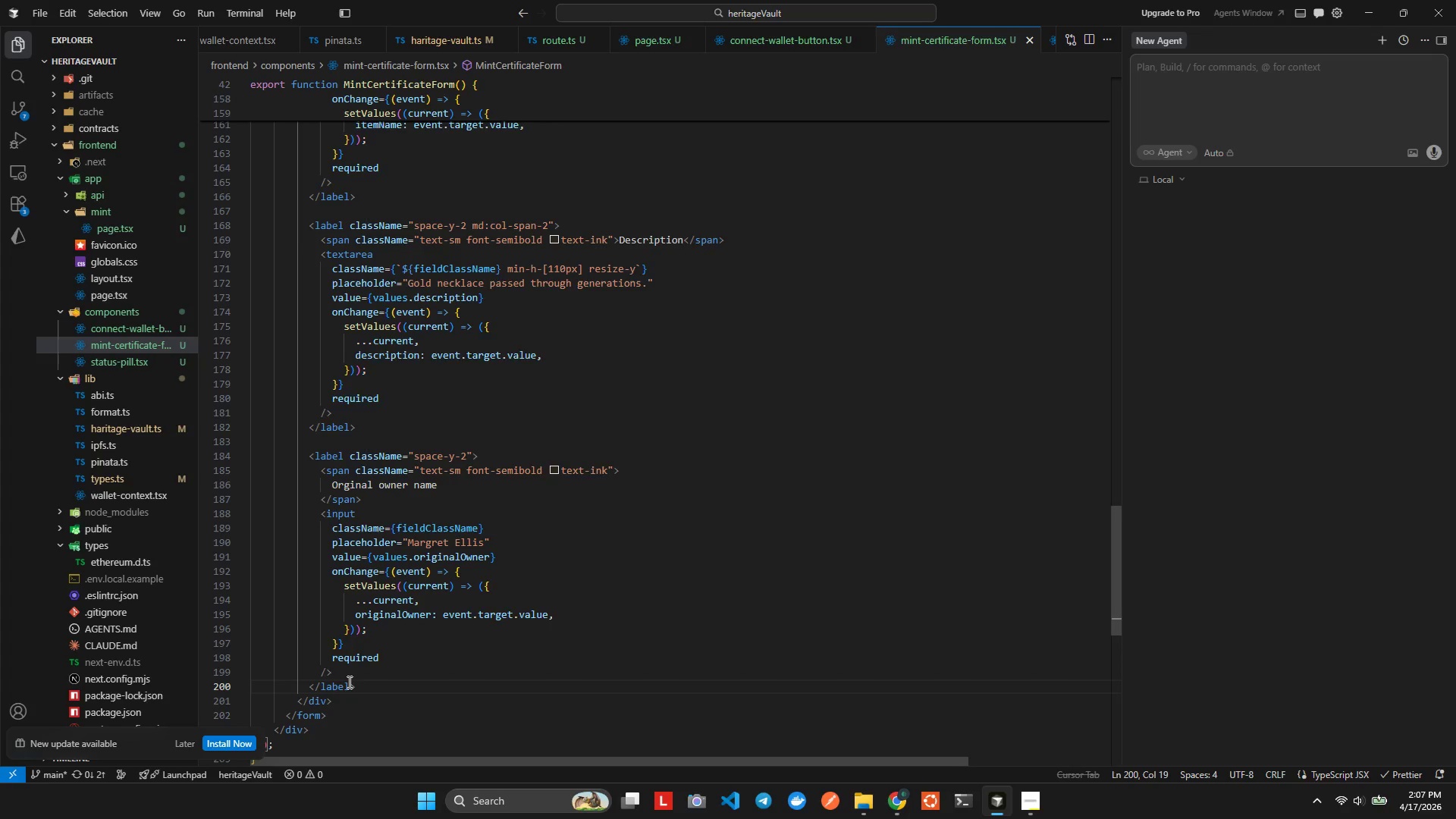 
key(Control+Enter)
 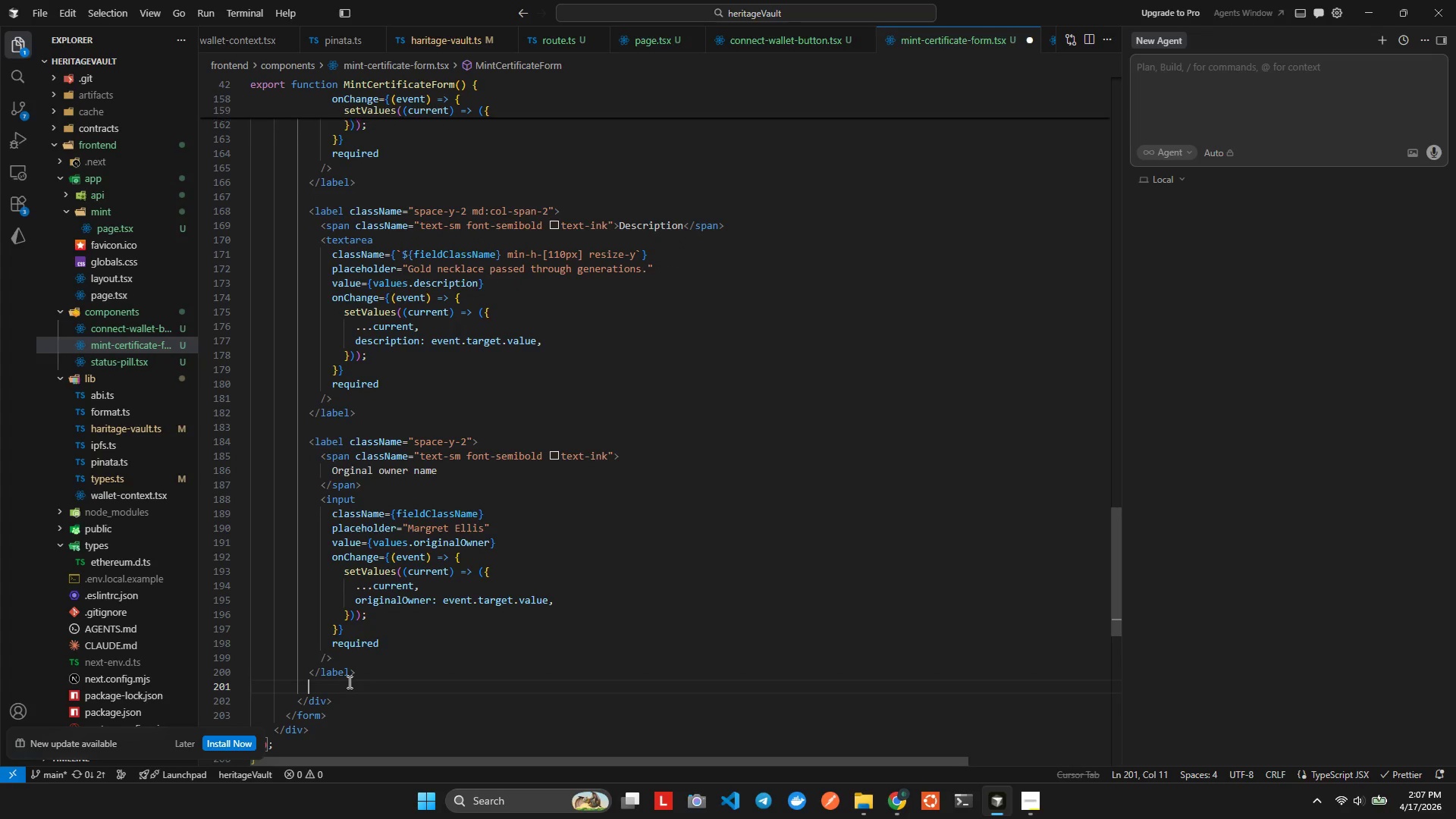 
key(Enter)
 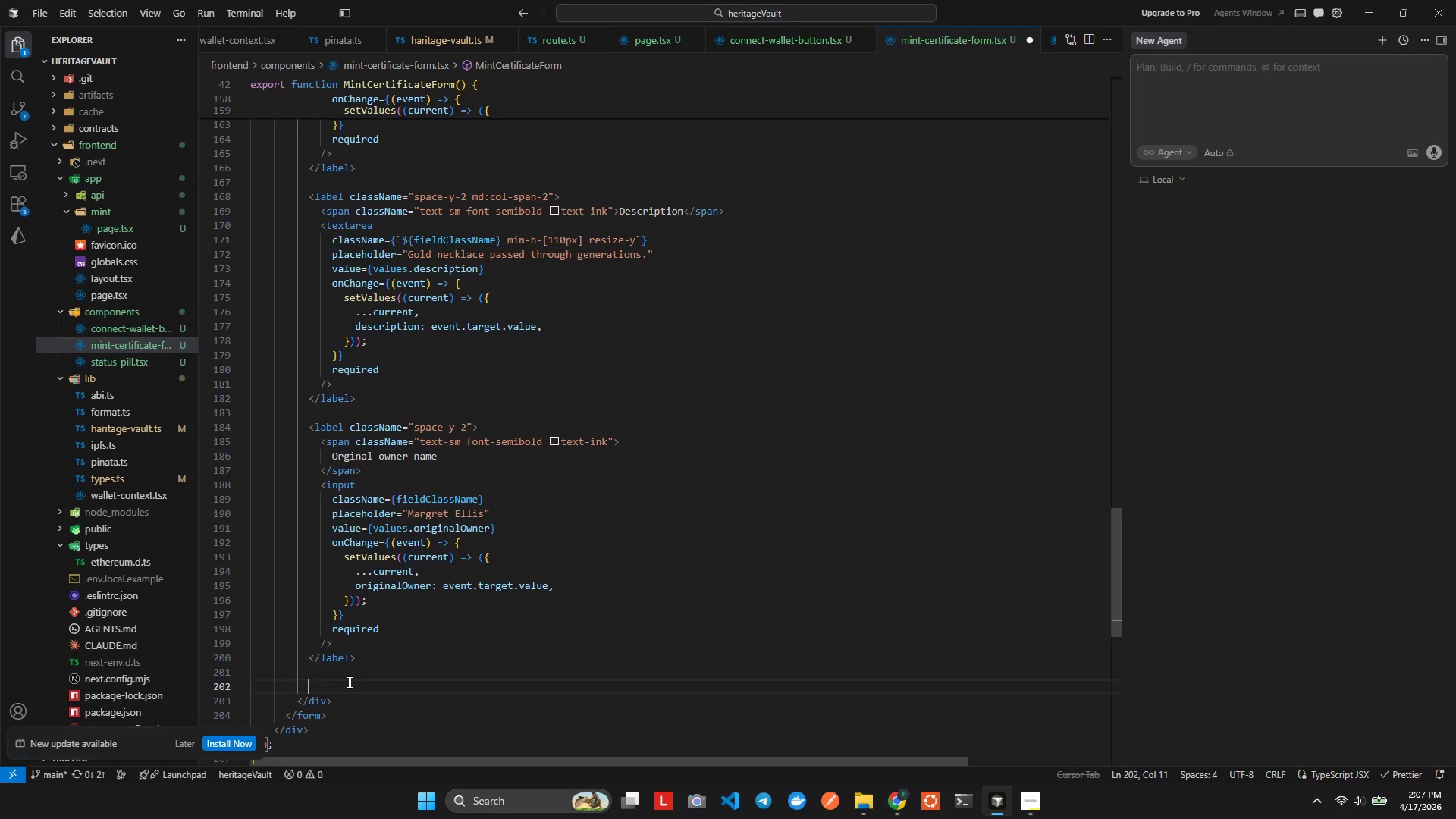 
key(Control+V)
 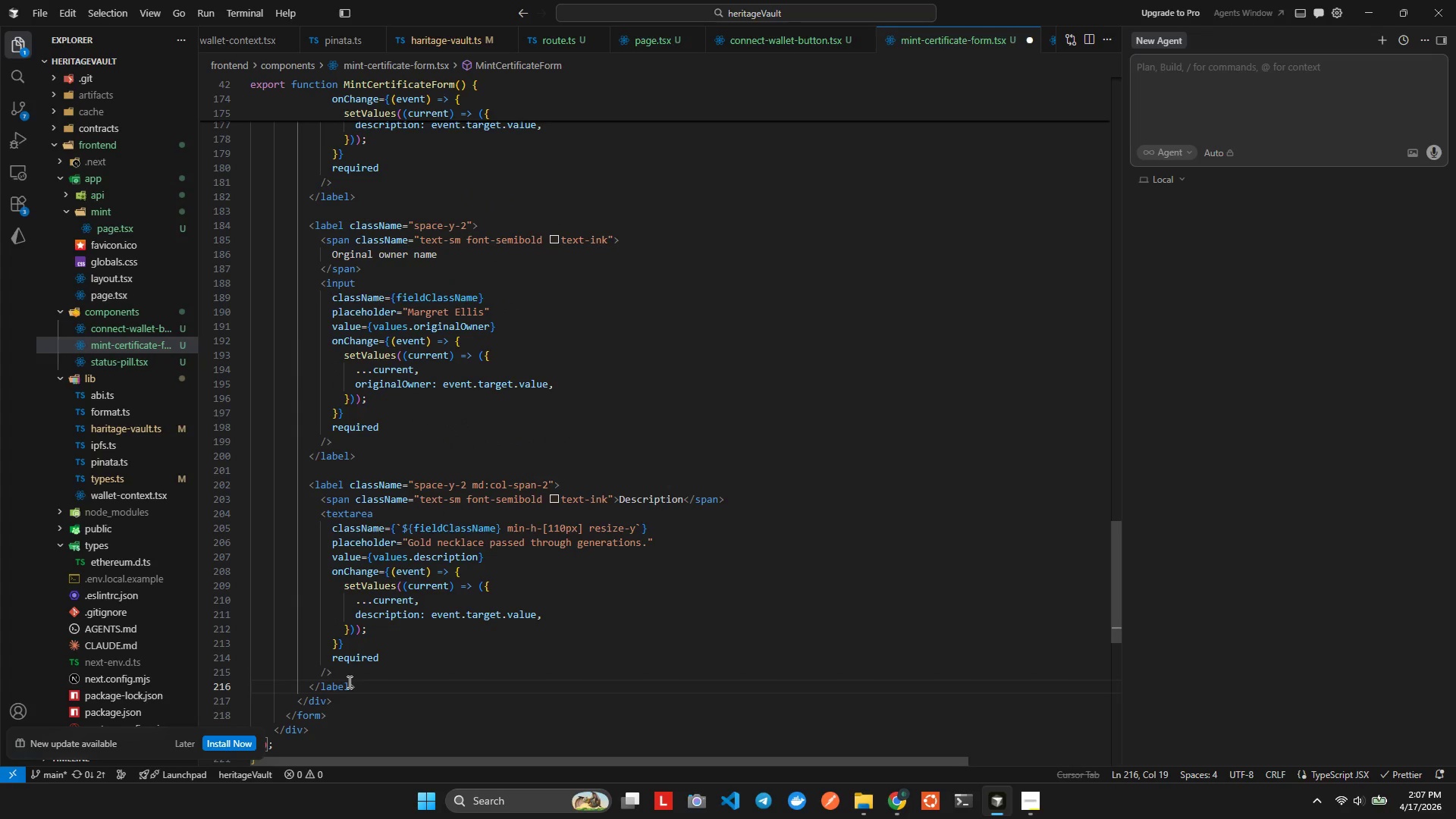 
wait(5.03)
 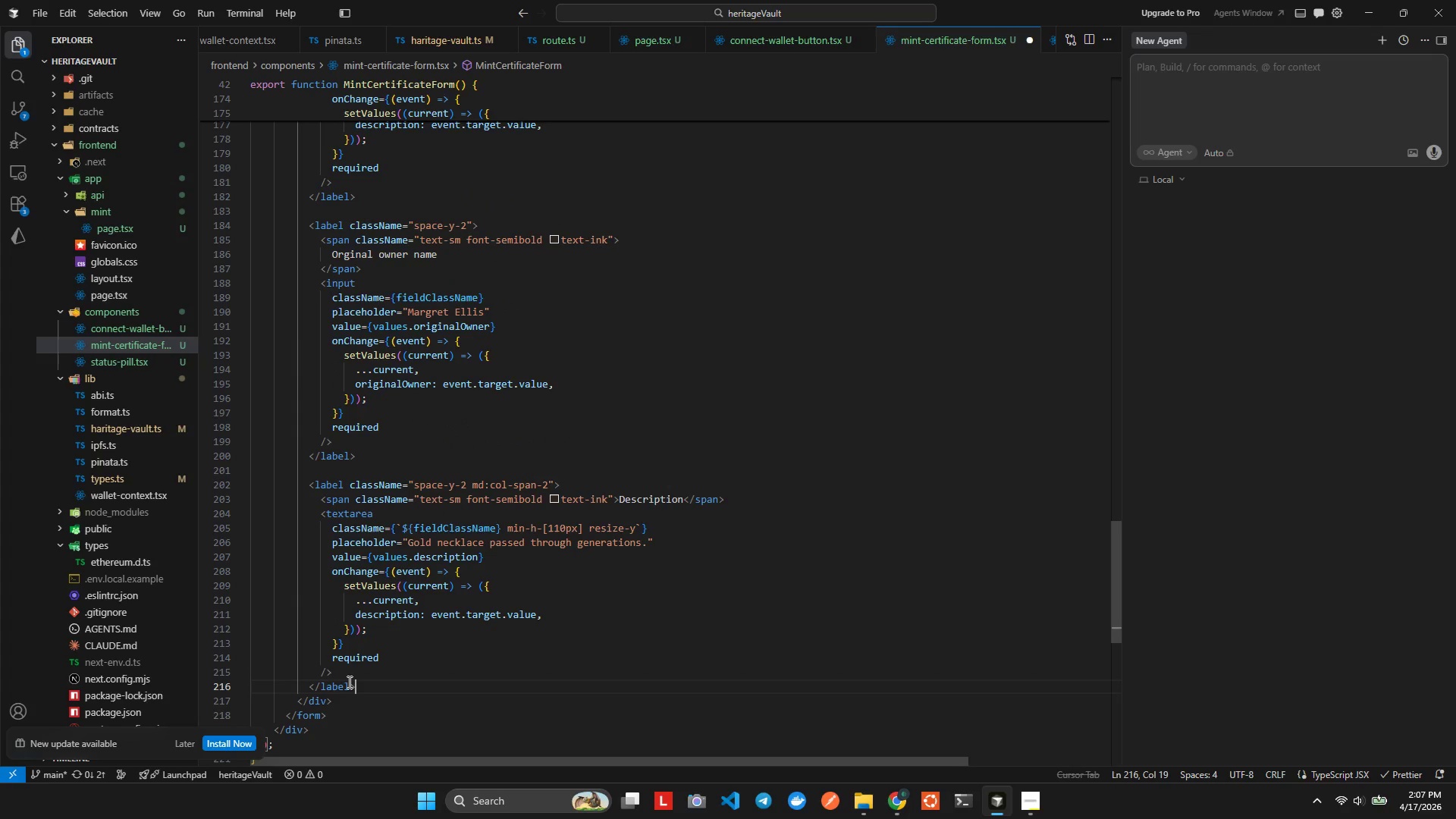 
key(ArrowLeft)
 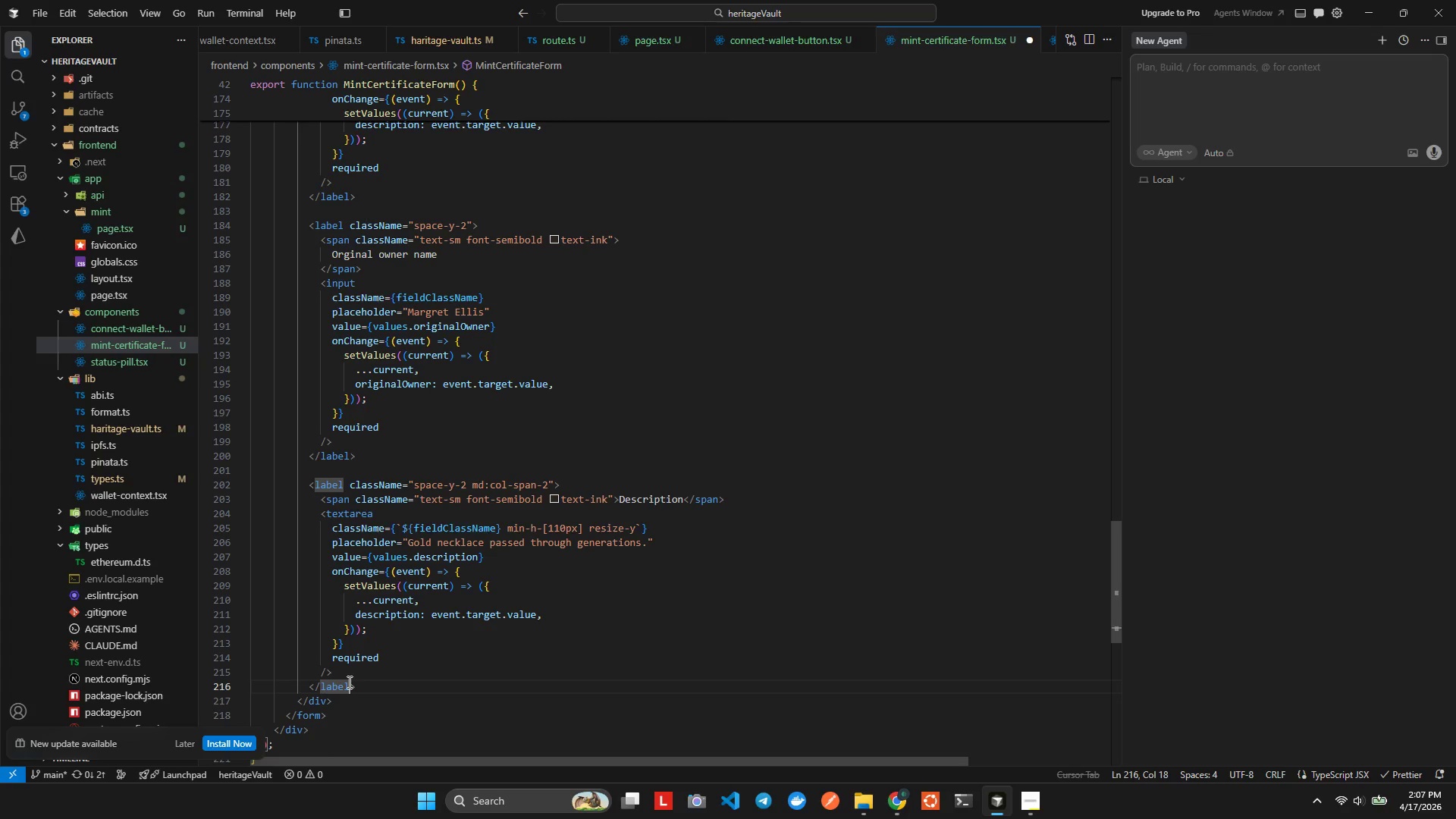 
key(Alt+AltLeft)
 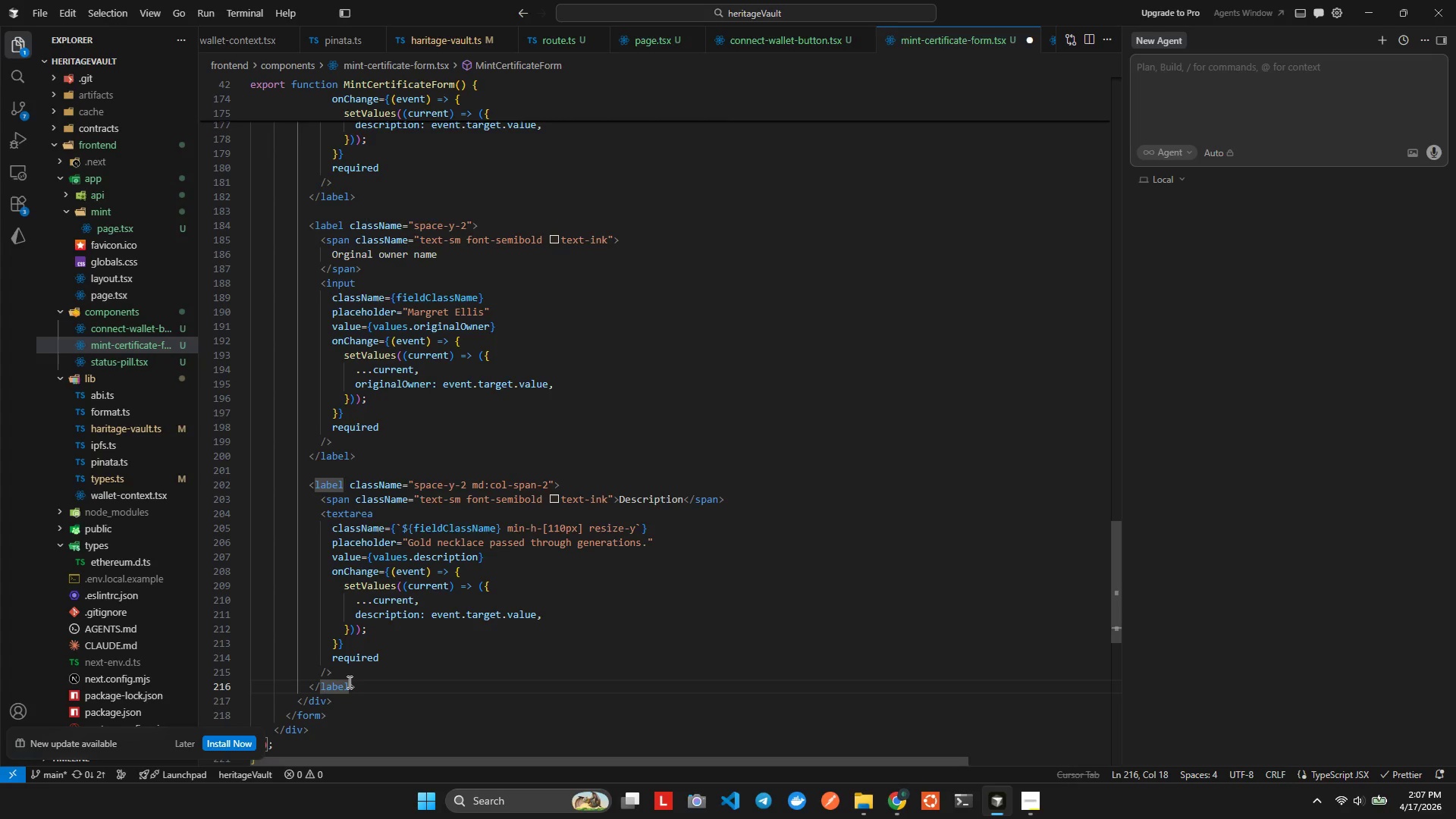 
key(Alt+Tab)